 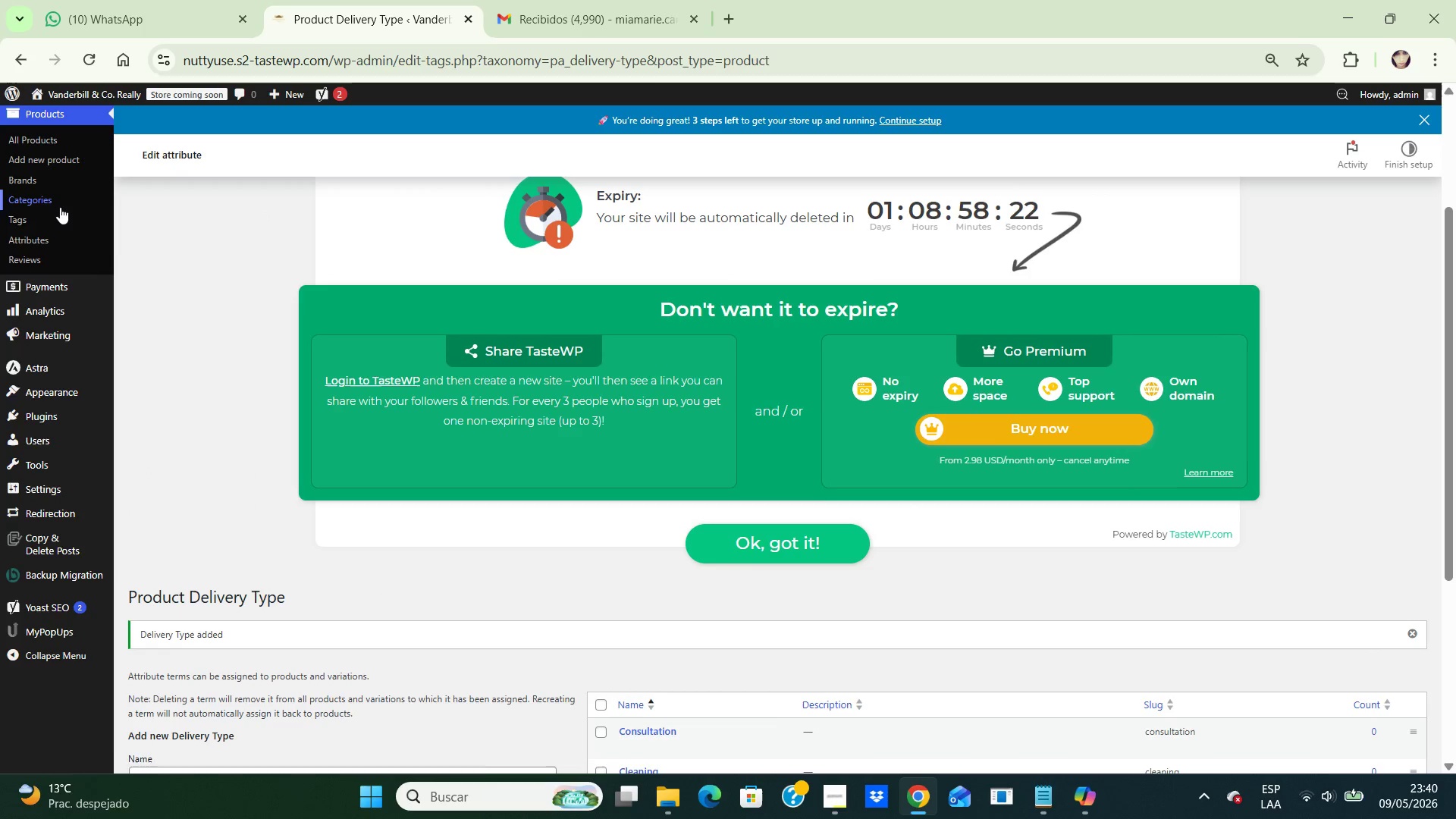 
left_click([30, 240])
 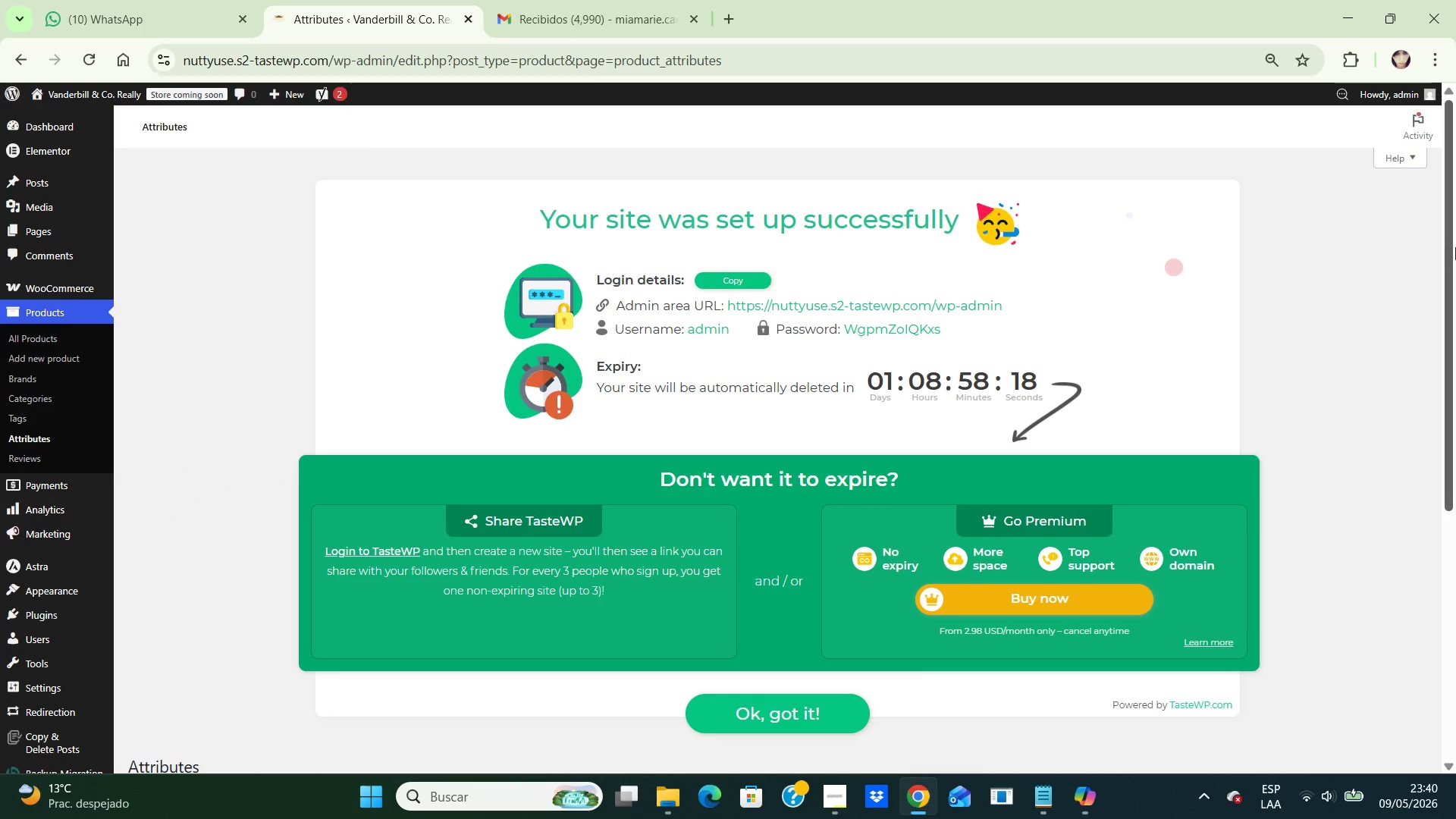 
left_click_drag(start_coordinate=[1448, 243], to_coordinate=[1455, 551])
 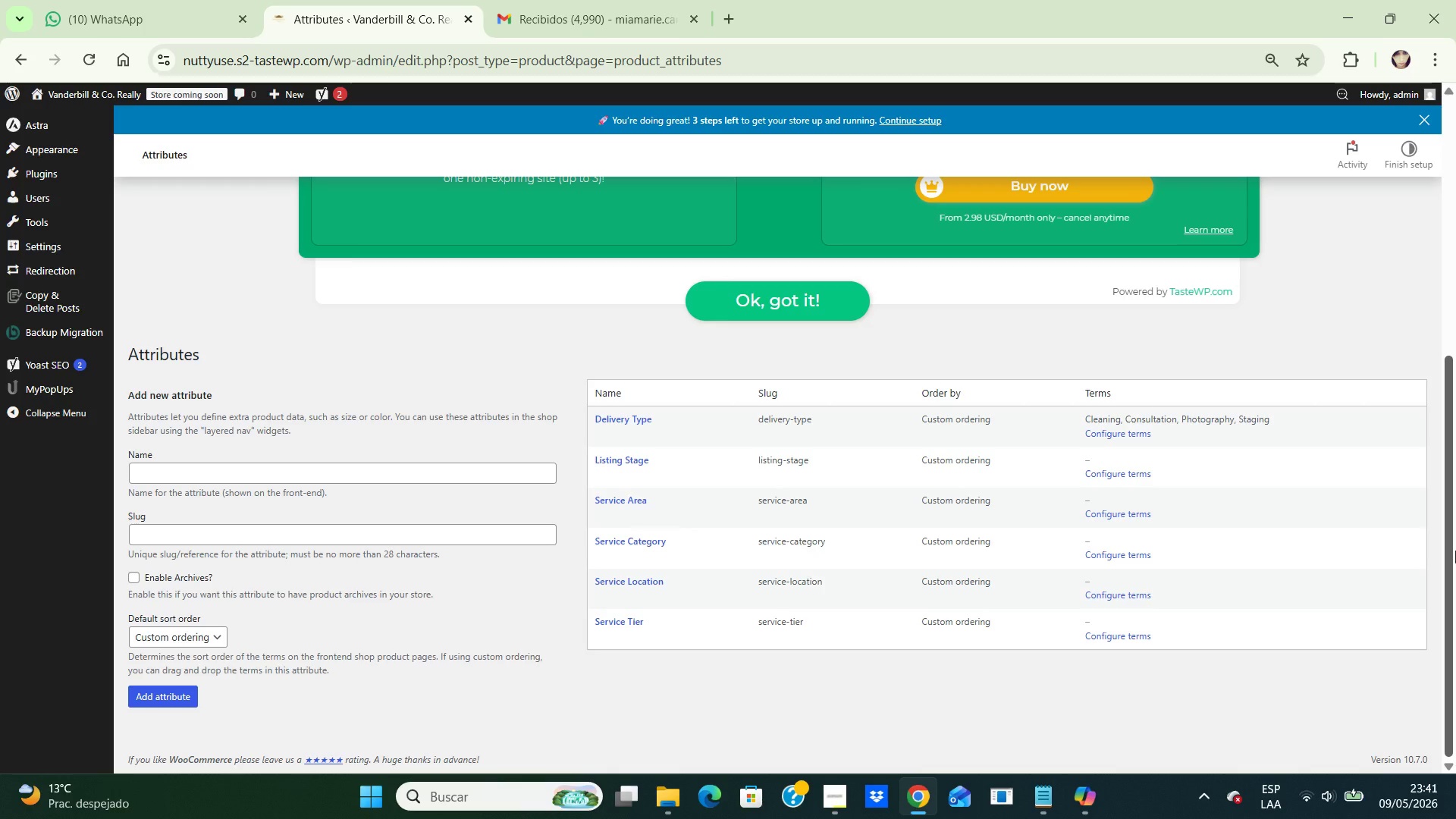 
wait(31.84)
 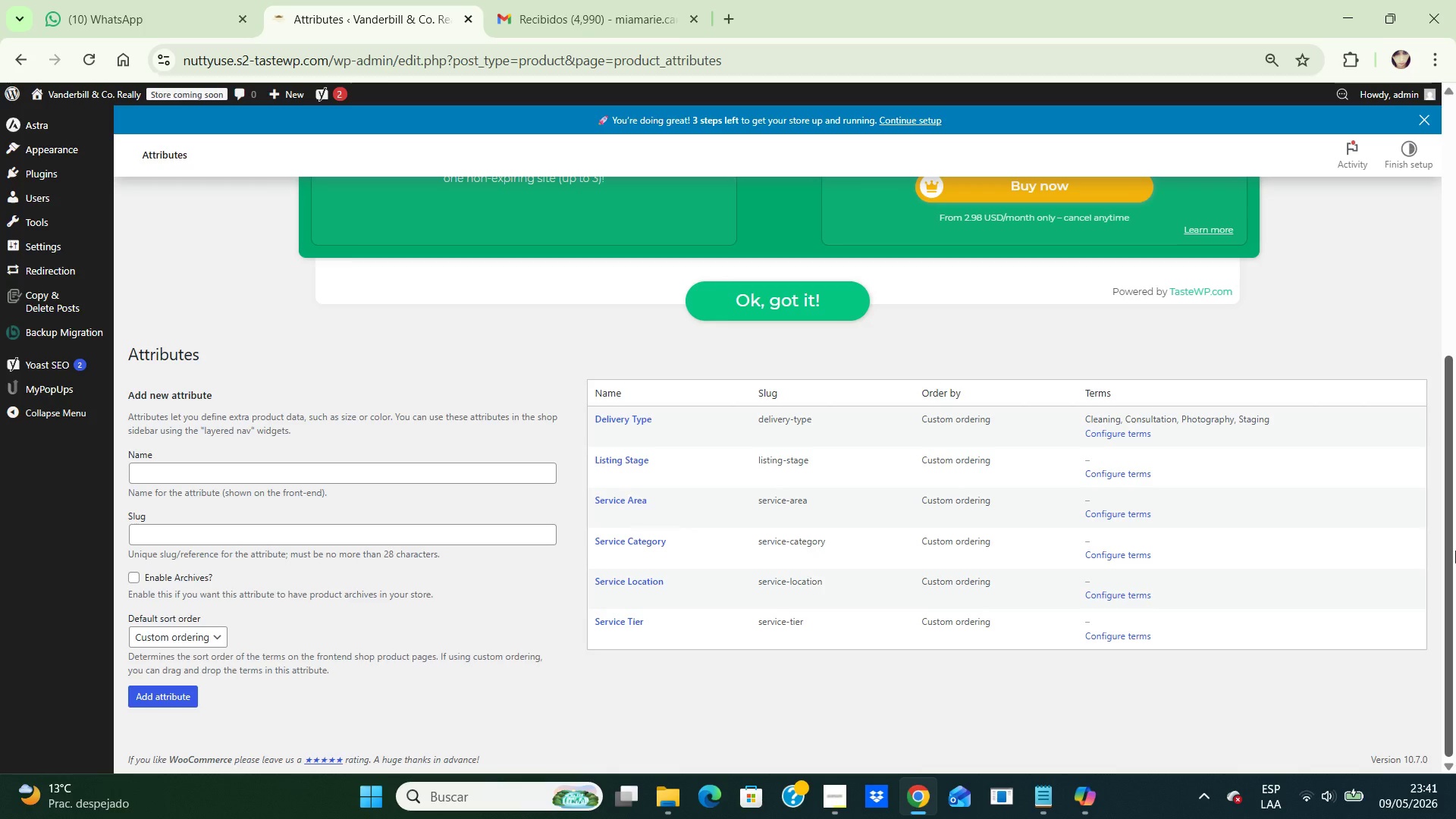 
left_click([1138, 431])
 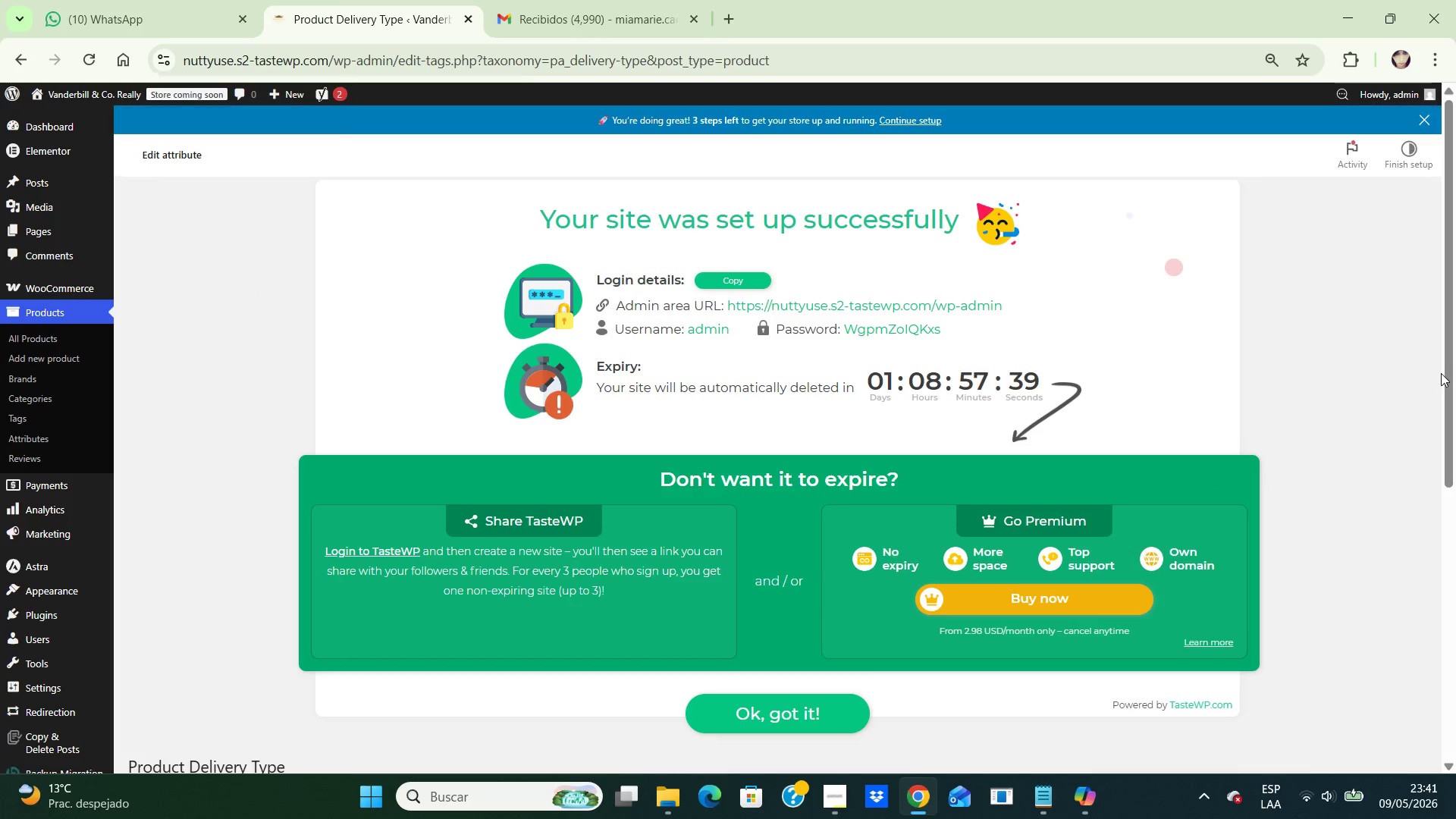 
left_click_drag(start_coordinate=[1451, 381], to_coordinate=[1455, 665])
 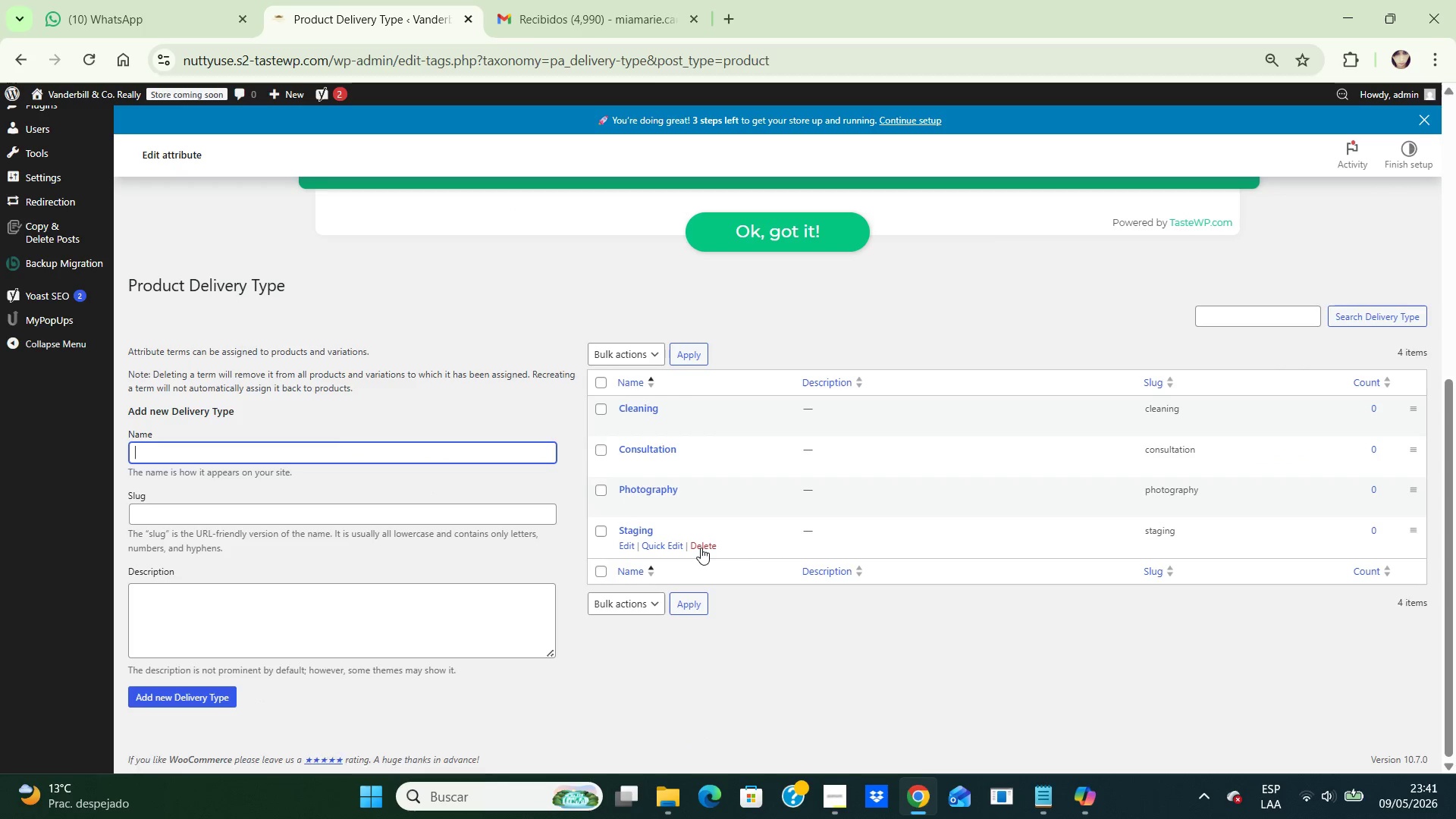 
left_click([701, 548])
 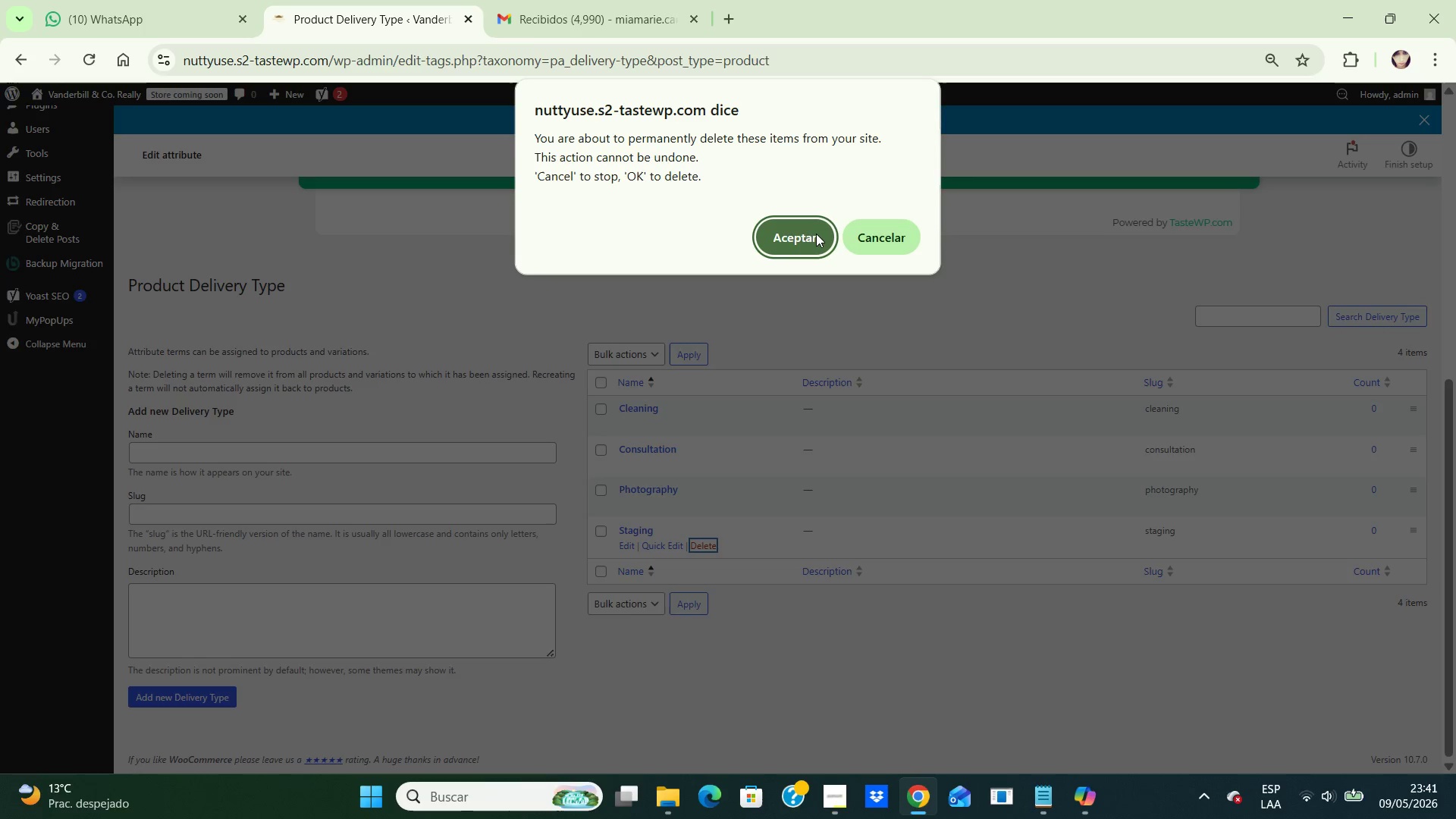 
left_click([816, 234])
 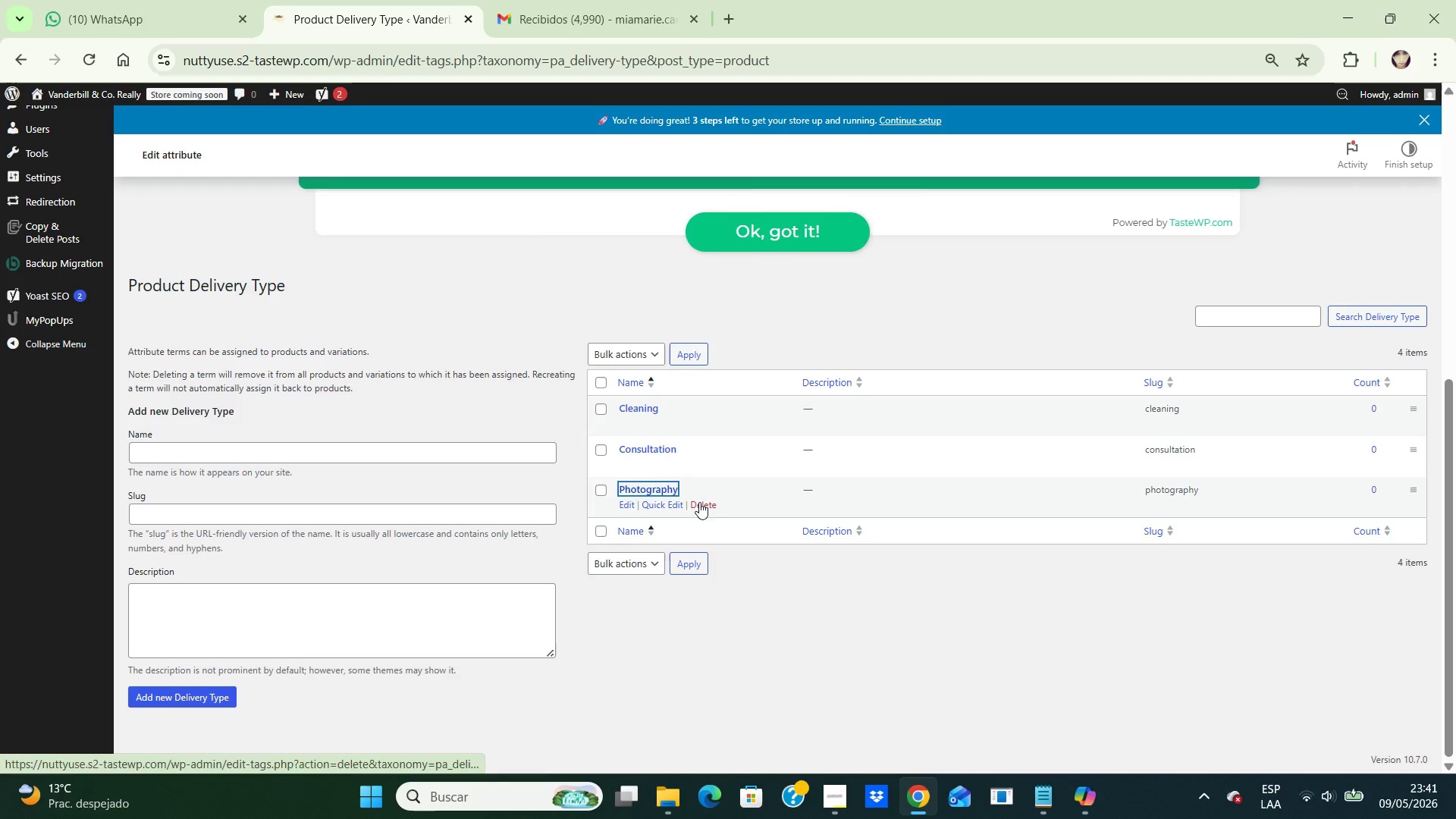 
left_click([699, 502])
 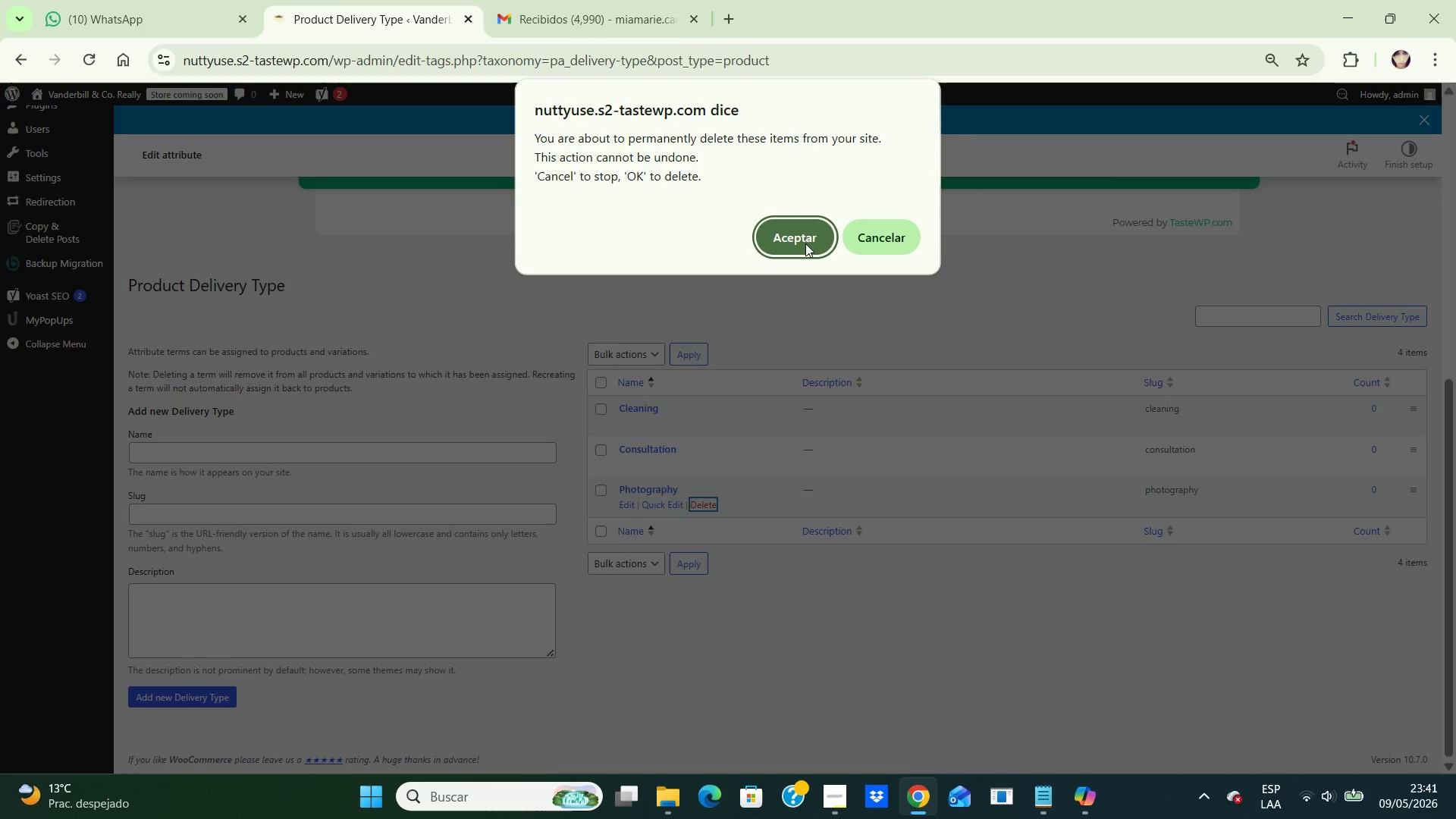 
left_click([805, 243])
 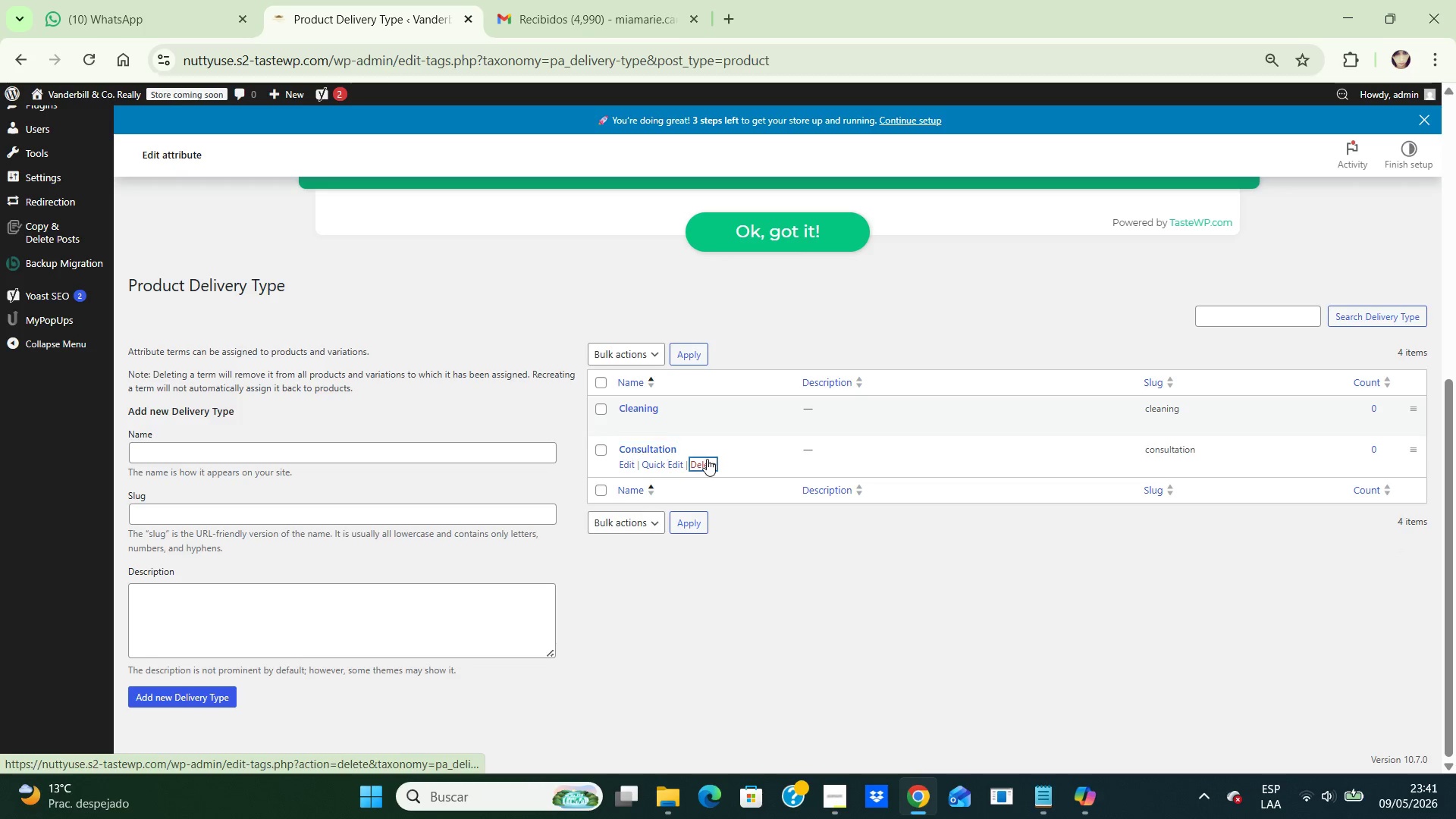 
left_click([707, 459])
 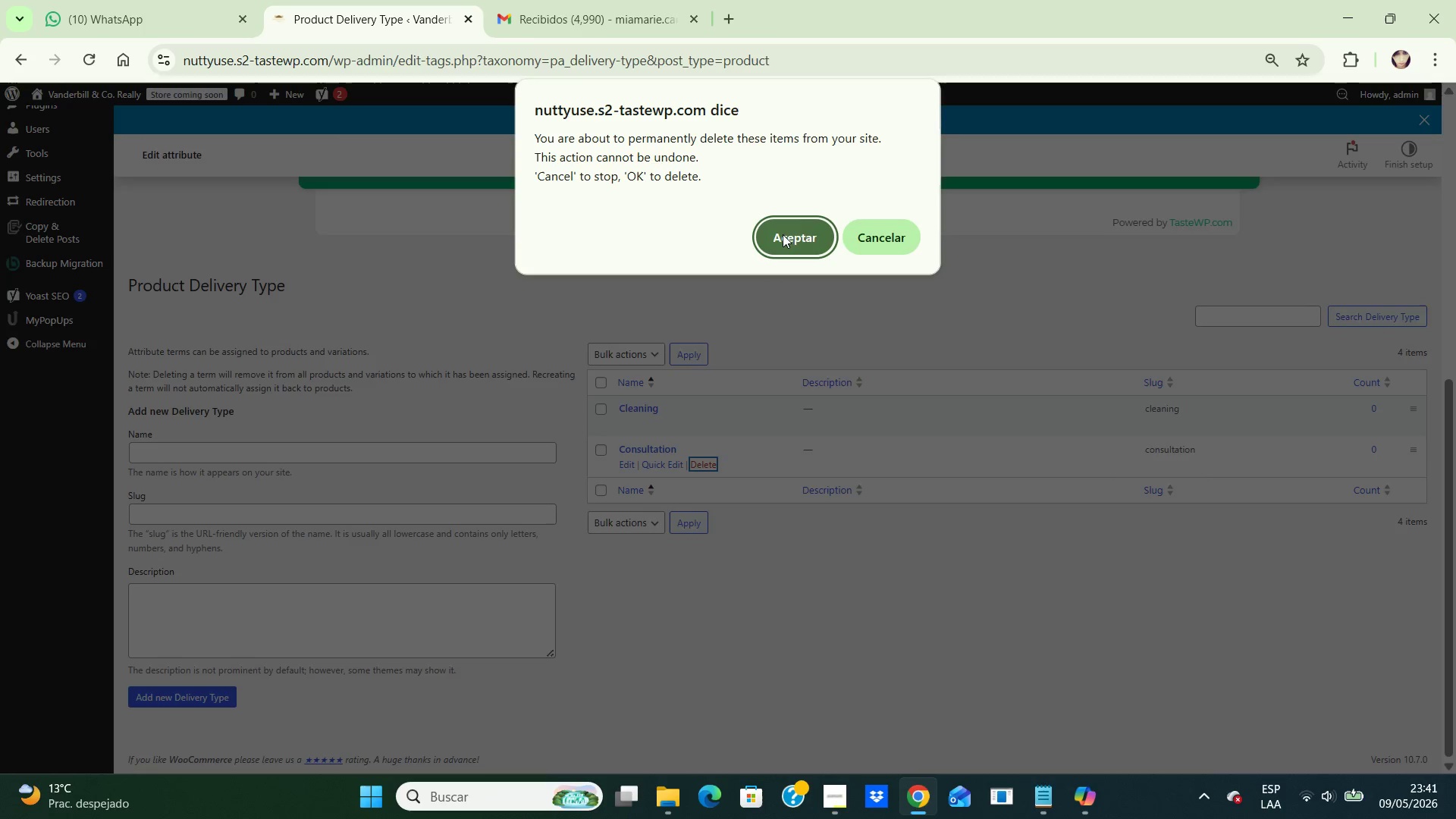 
left_click([783, 234])
 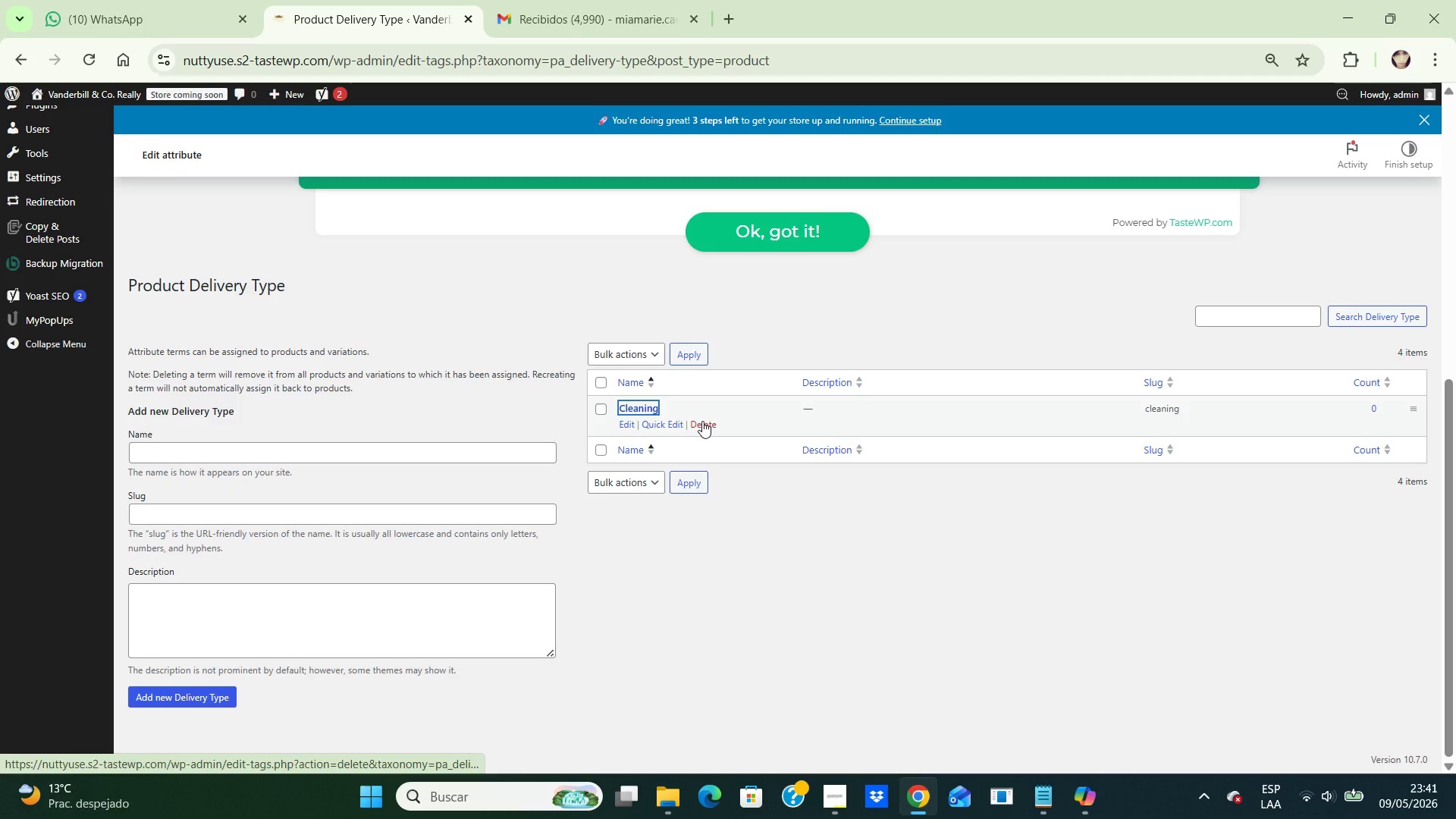 
left_click([702, 421])
 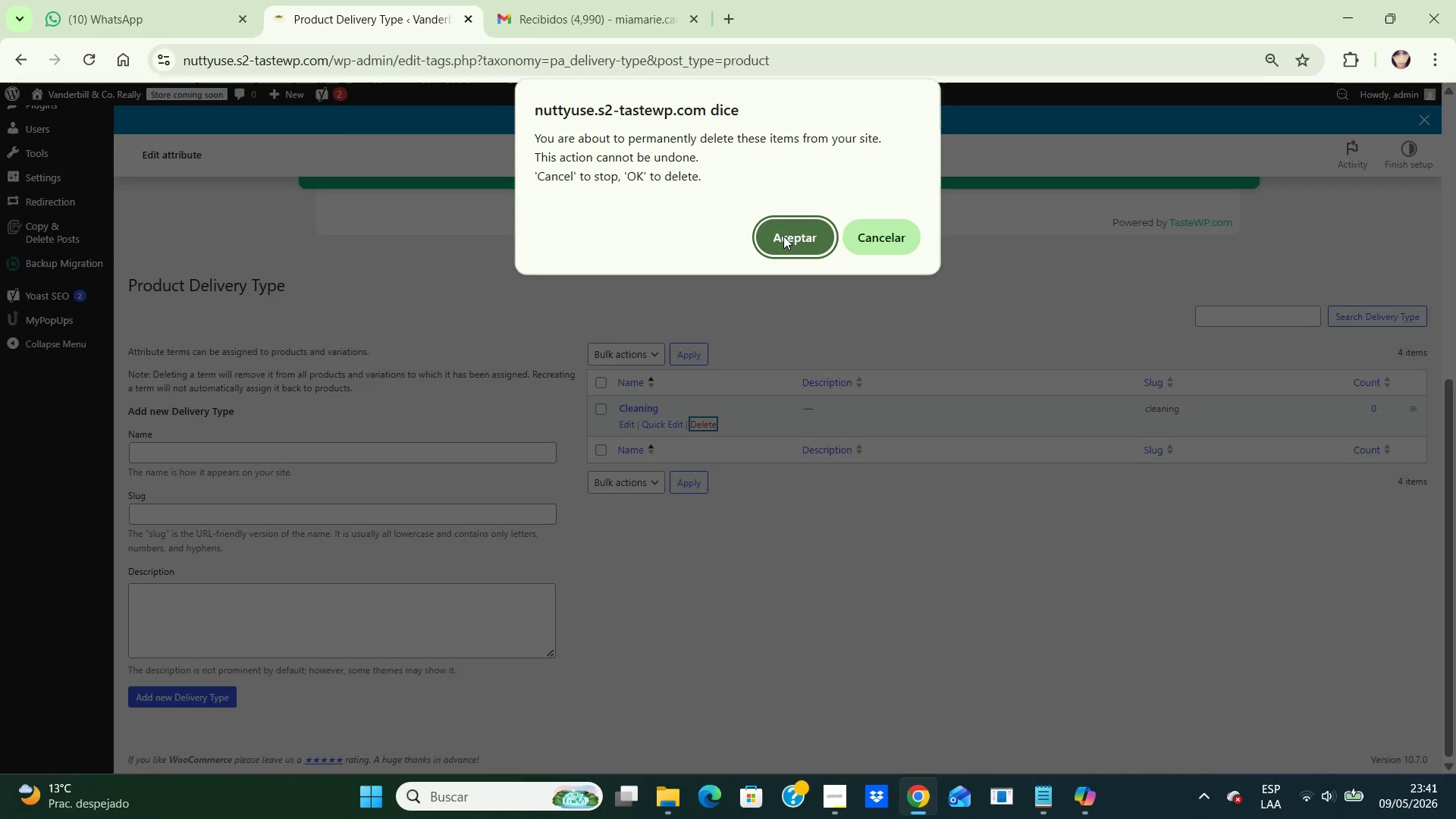 
left_click([783, 236])
 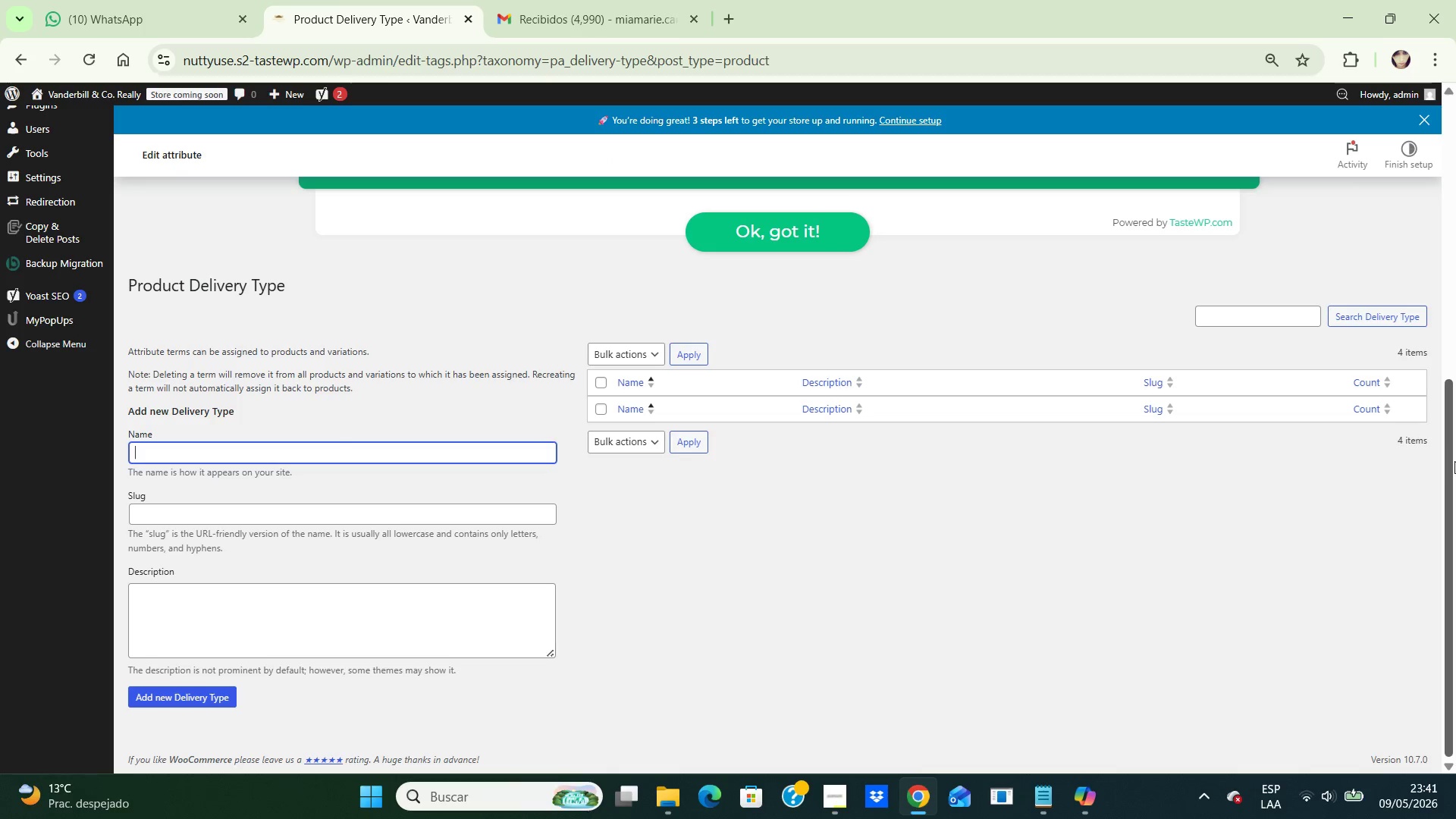 
left_click_drag(start_coordinate=[1445, 465], to_coordinate=[1445, 290])
 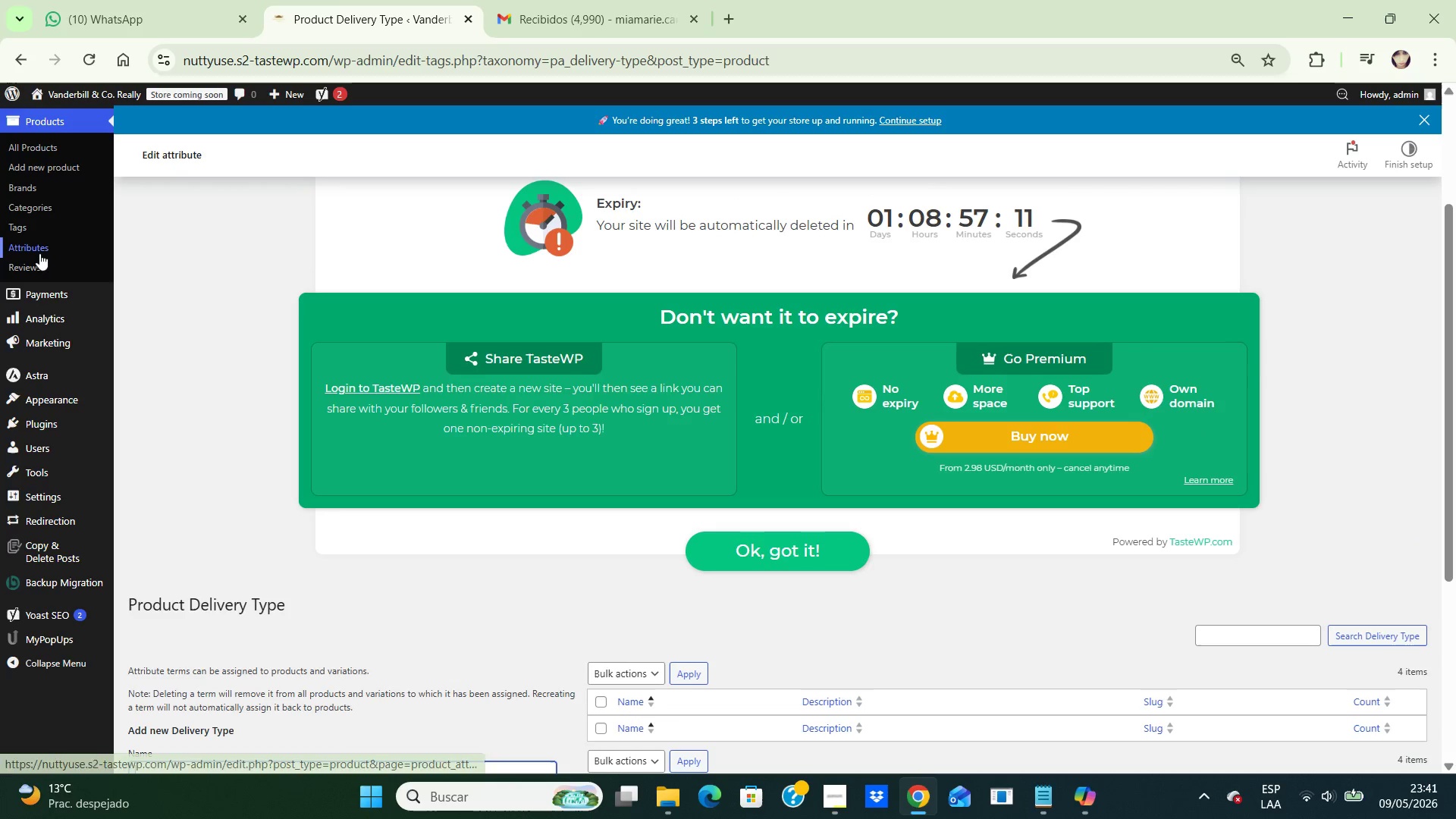 
left_click([39, 253])
 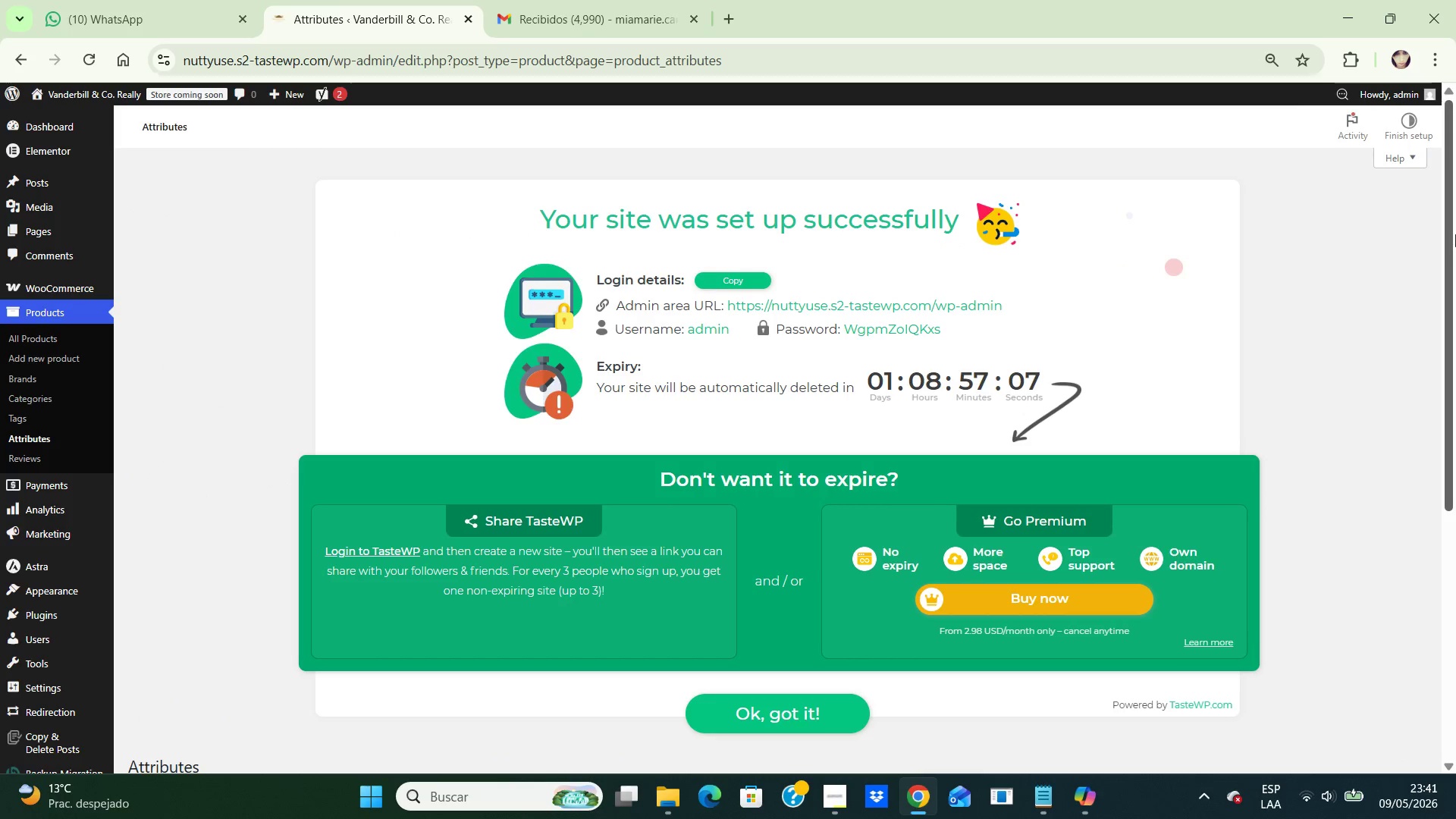 
left_click_drag(start_coordinate=[1446, 214], to_coordinate=[1454, 469])
 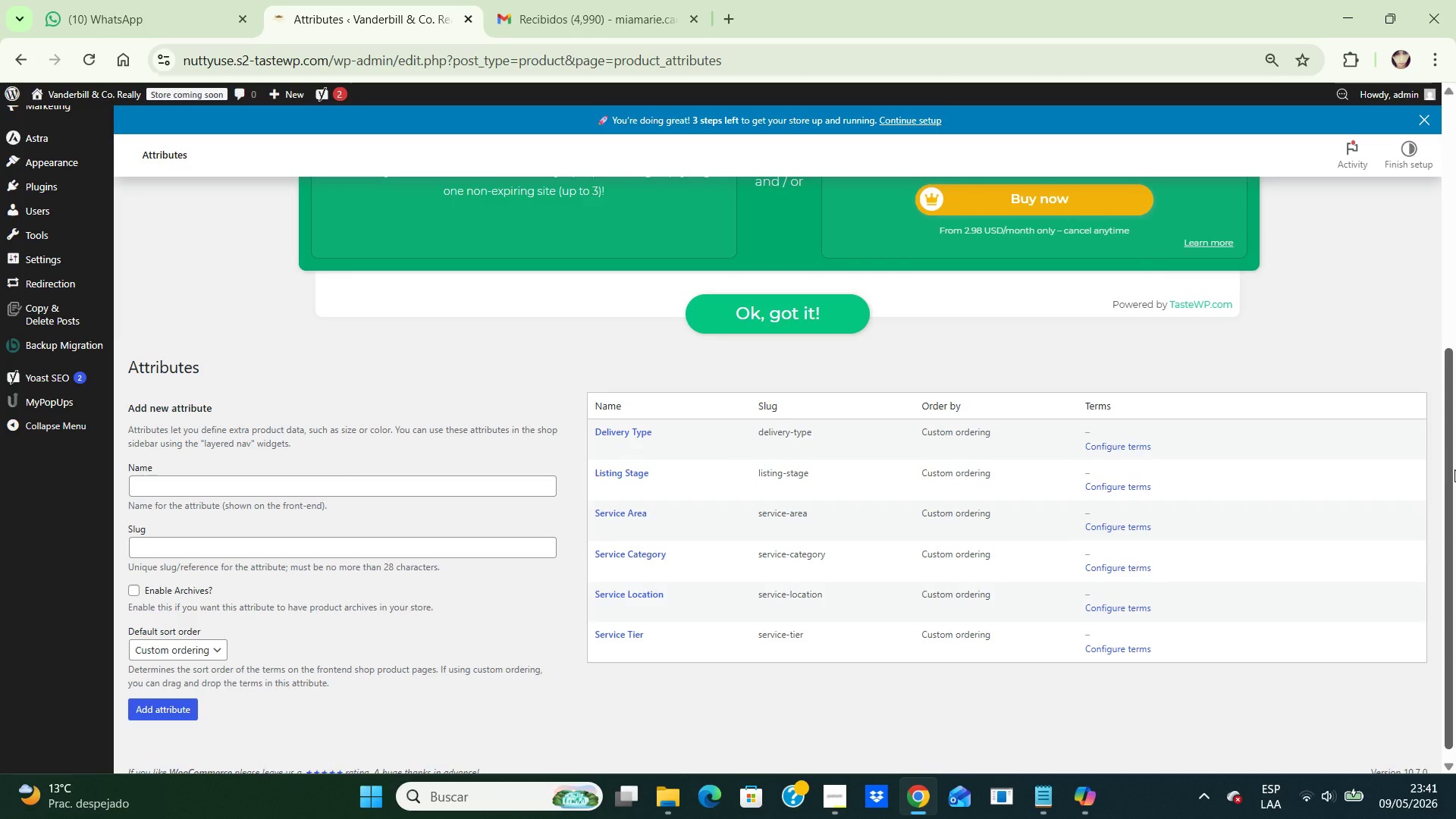 
key(PrintScreen)
 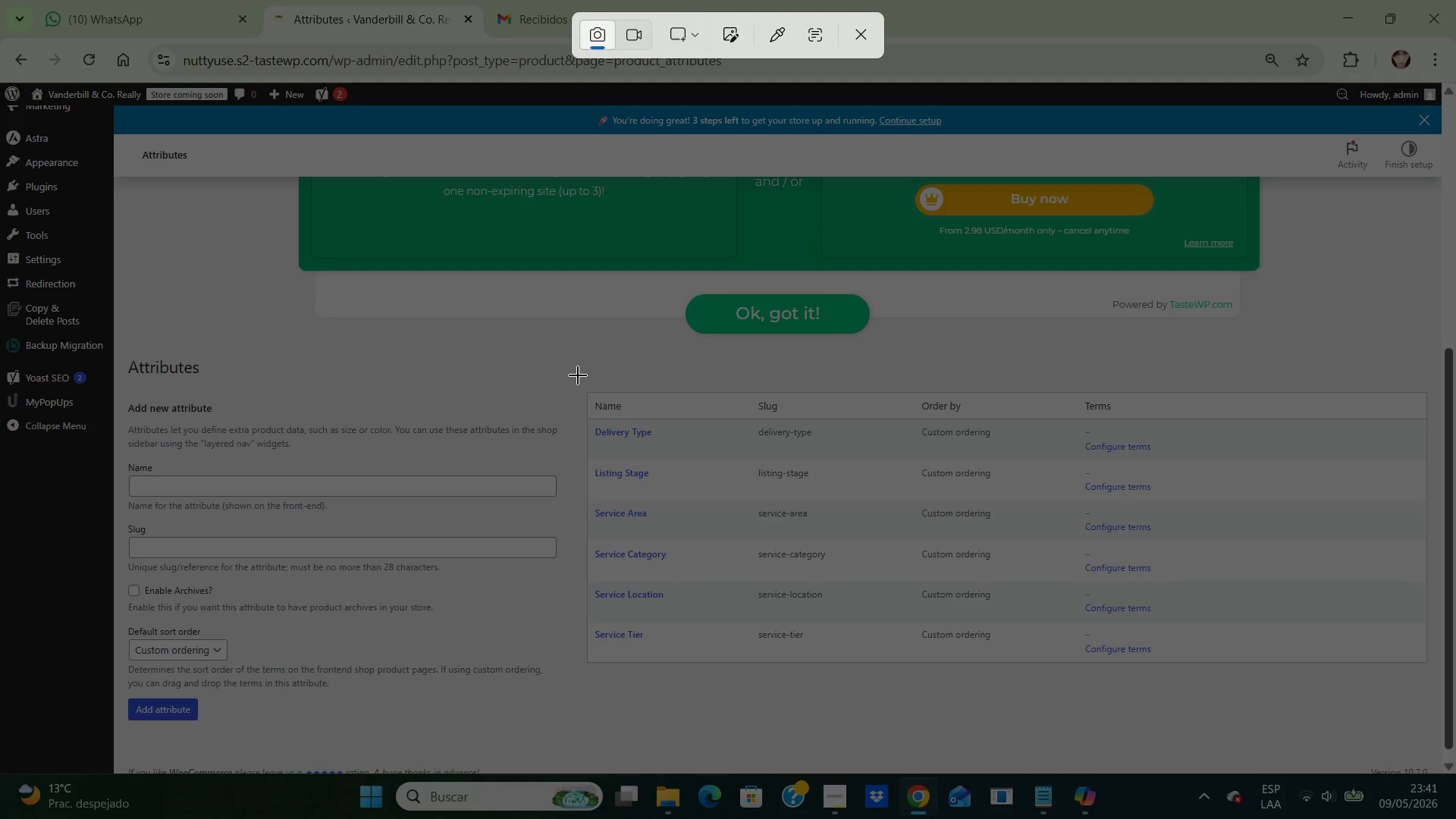 
left_click_drag(start_coordinate=[576, 371], to_coordinate=[1414, 721])
 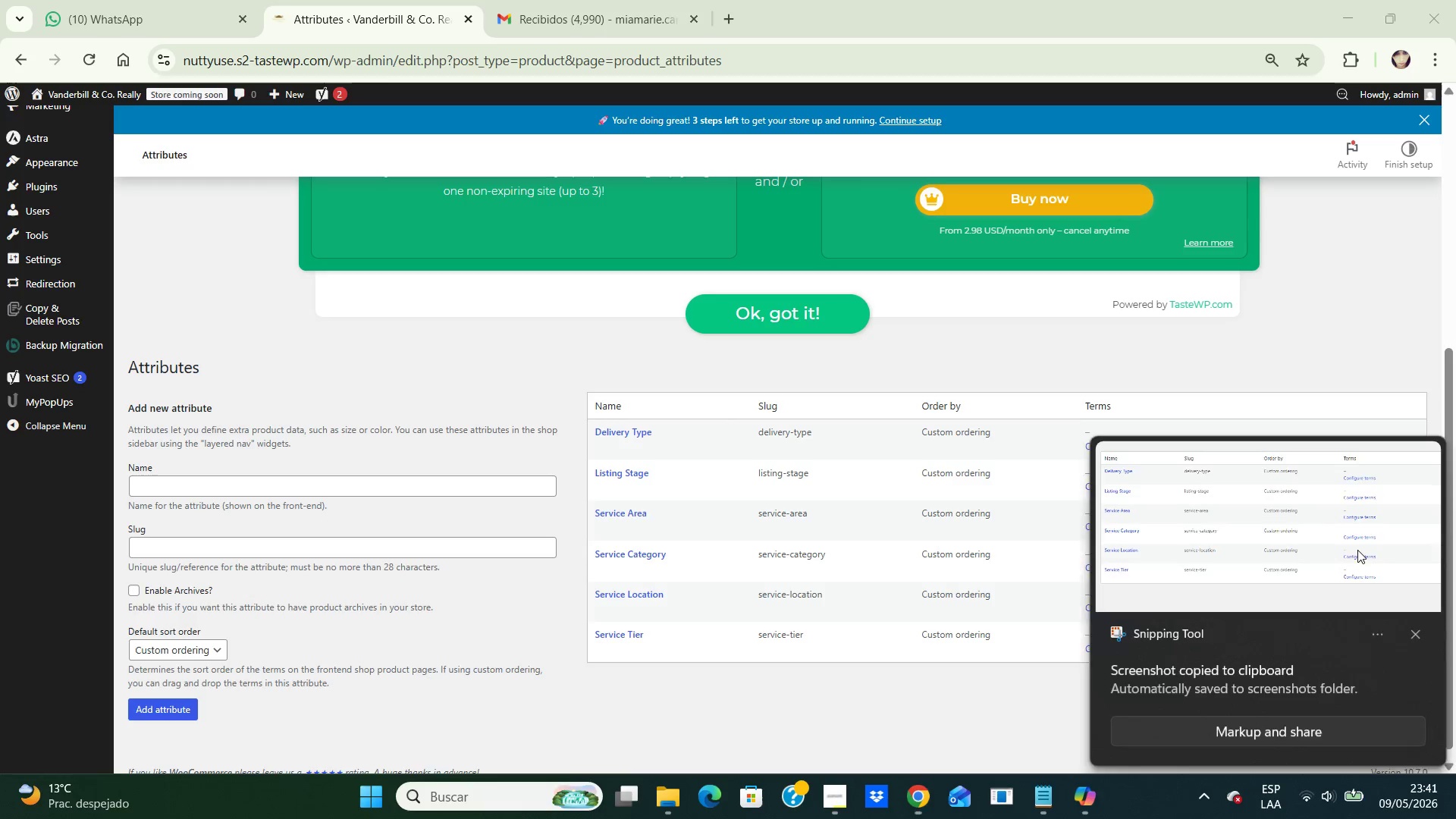 
double_click([1357, 550])
 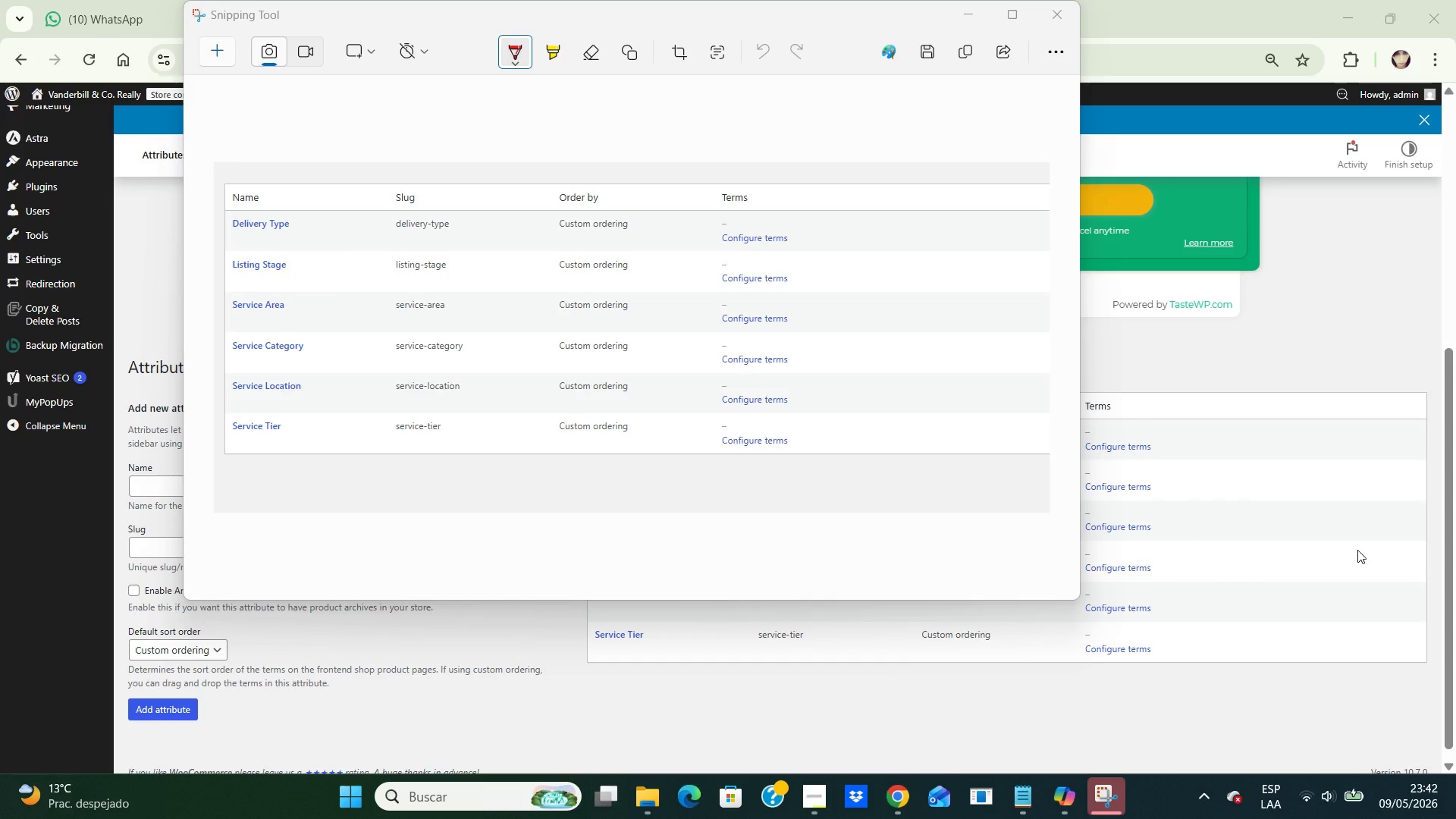 
wait(16.44)
 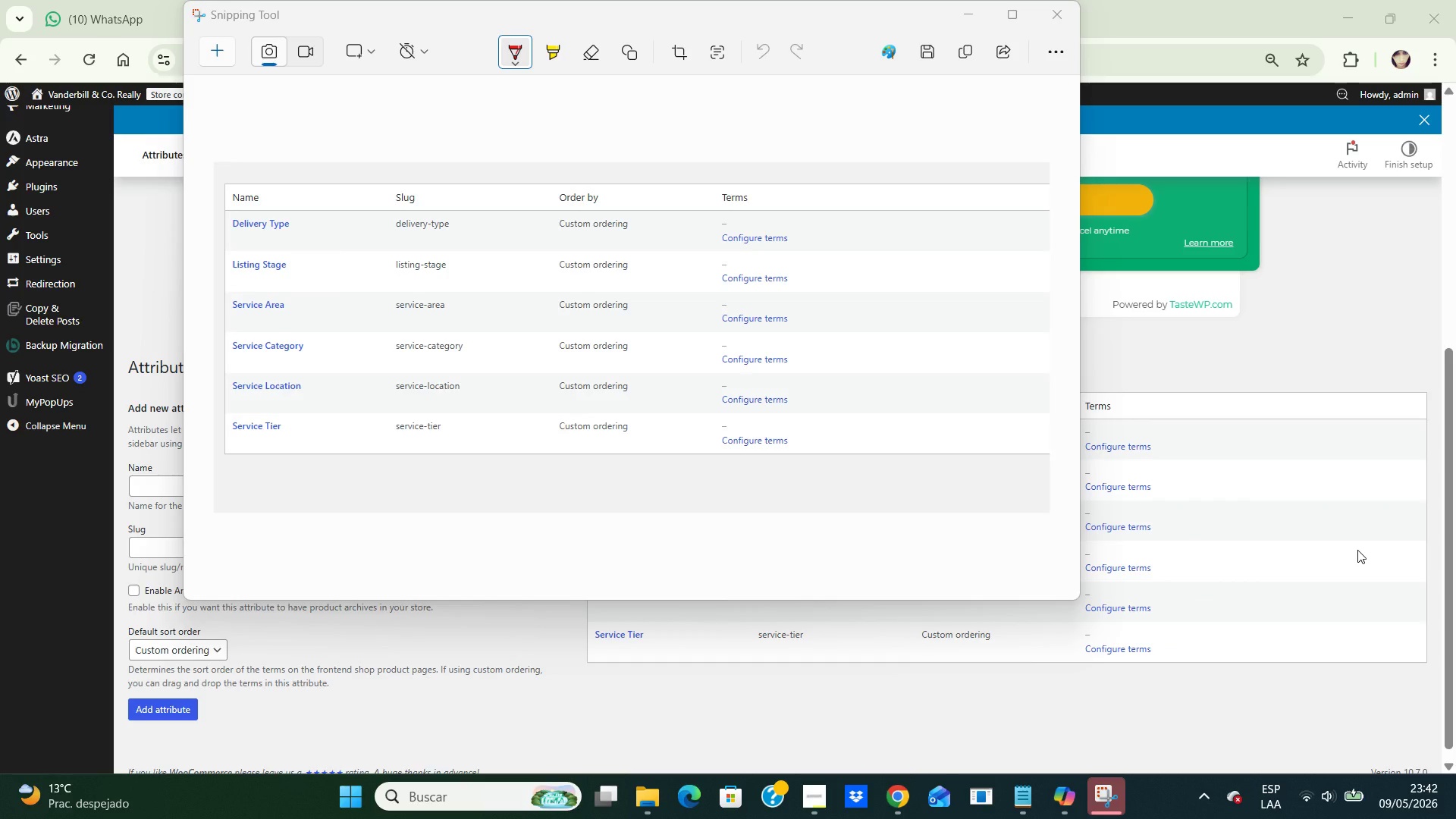 
left_click([925, 51])
 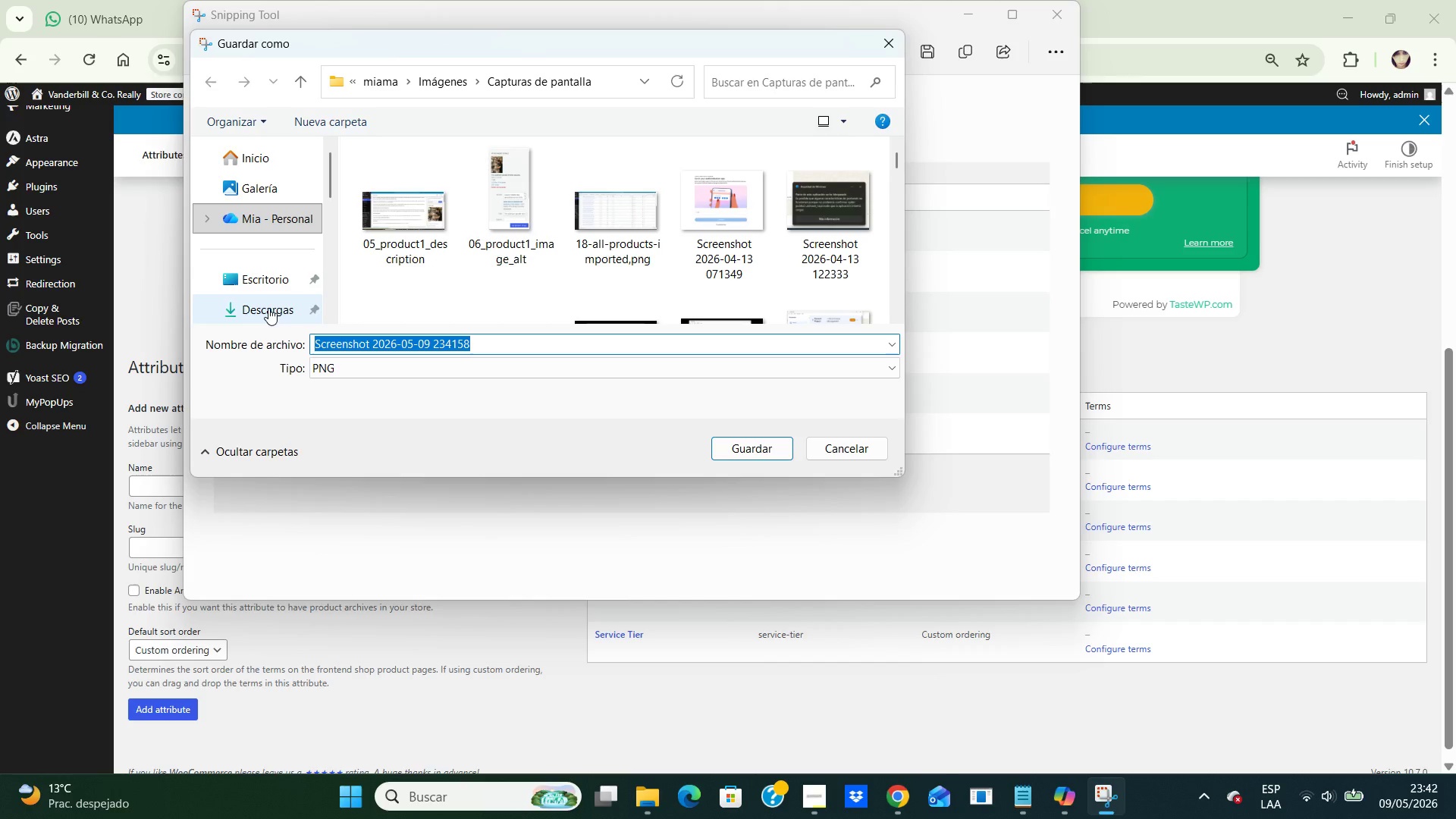 
wait(5.95)
 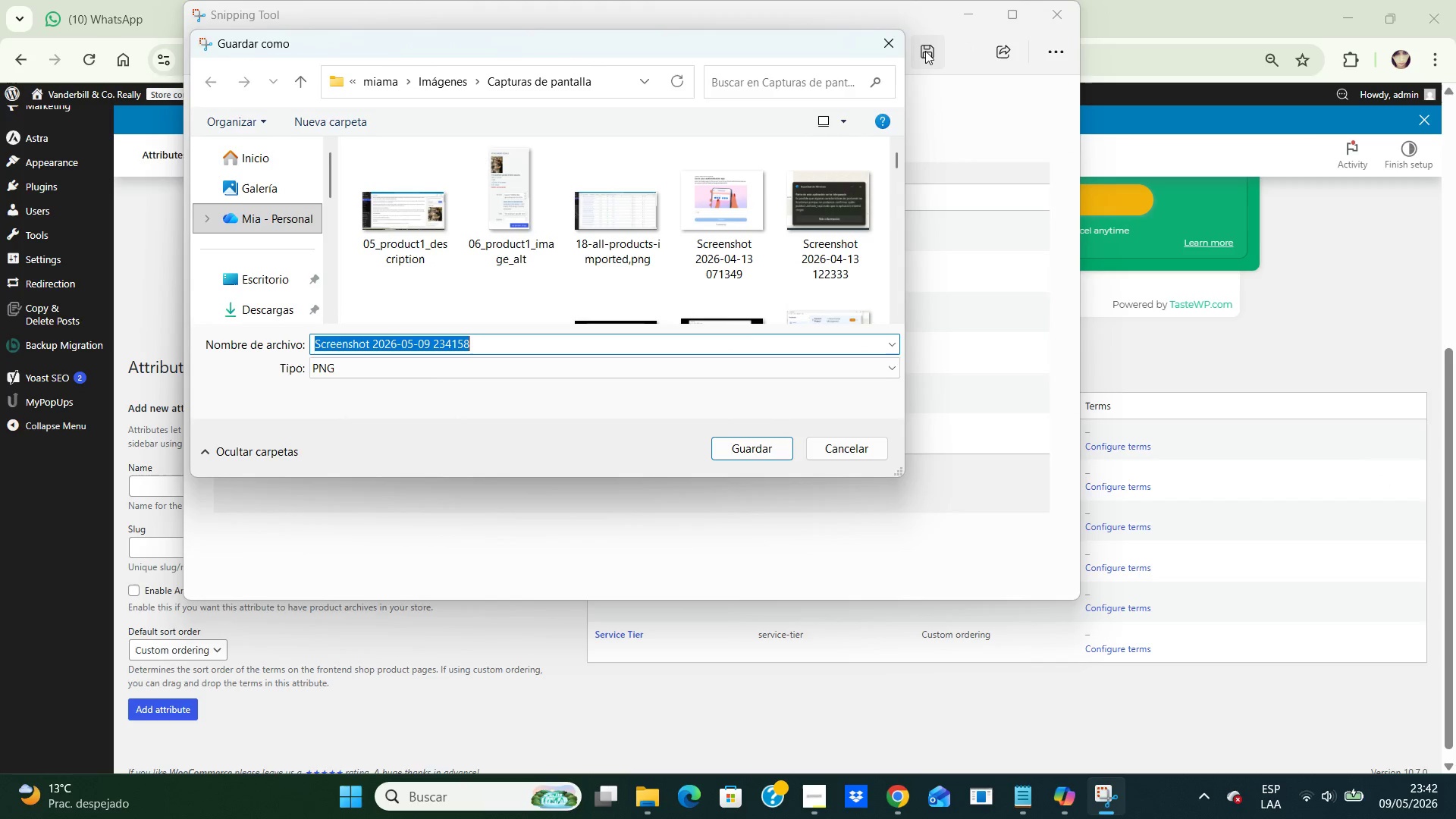 
double_click([268, 308])
 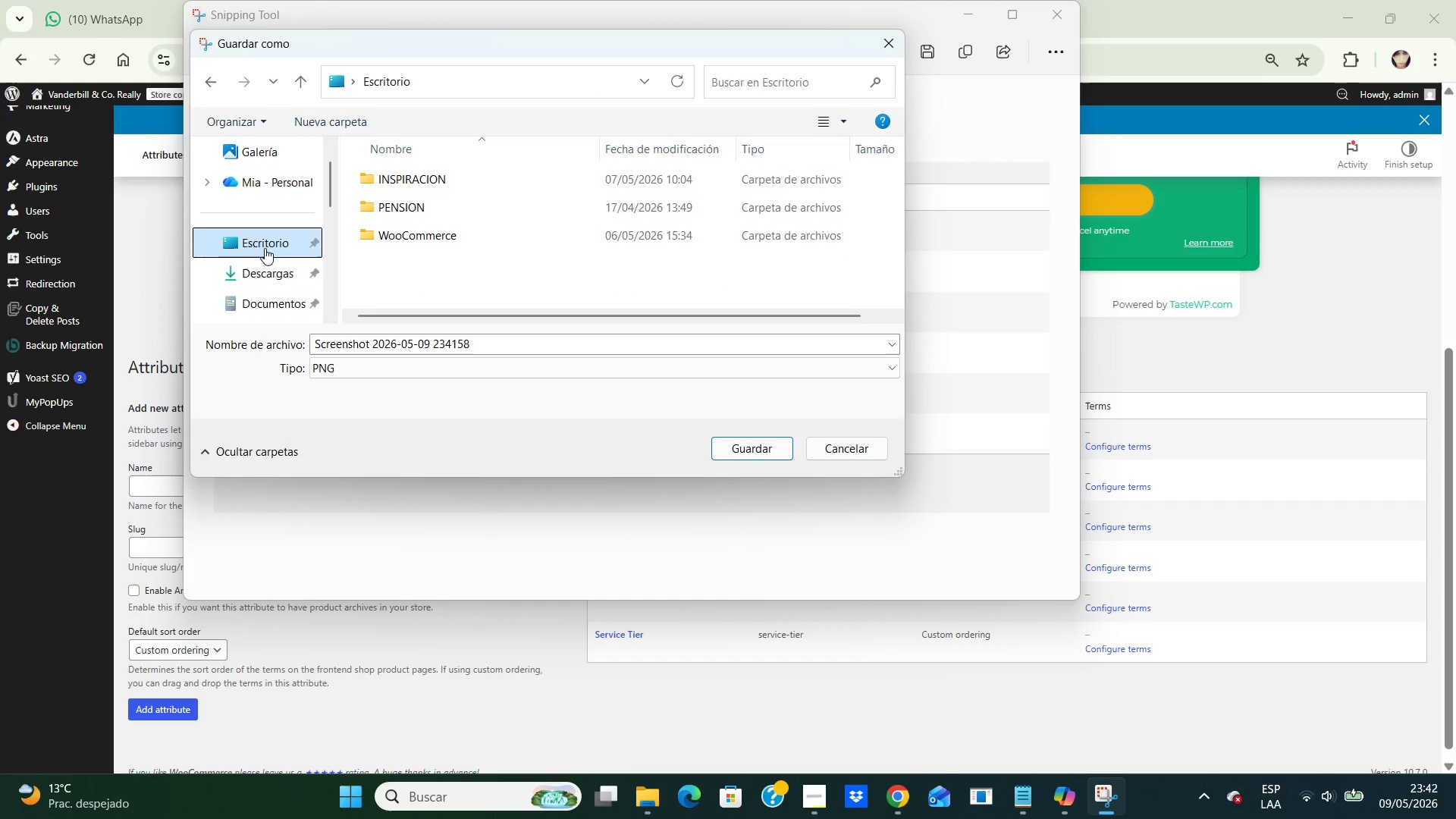 
double_click([265, 248])
 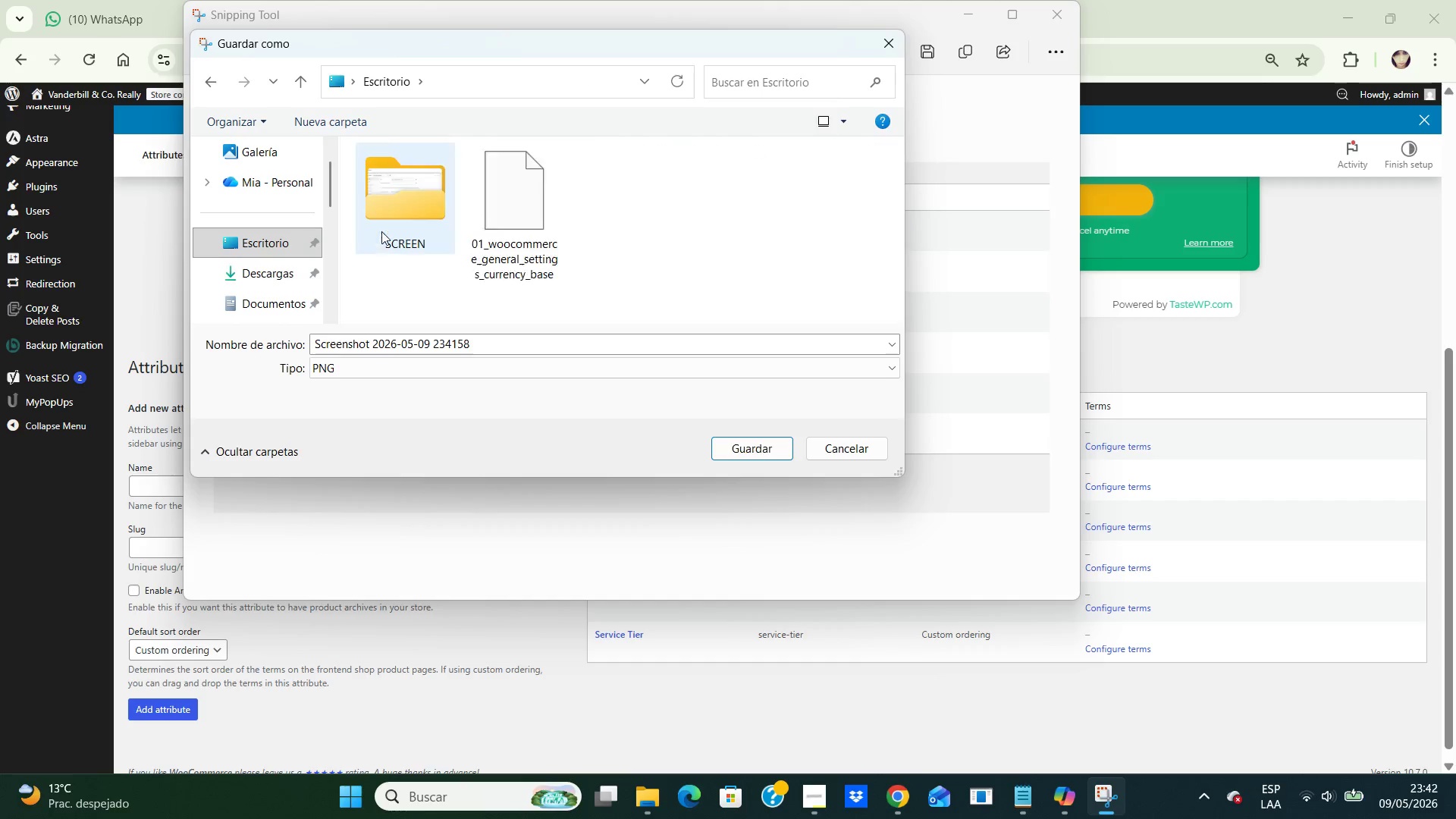 
double_click([381, 231])
 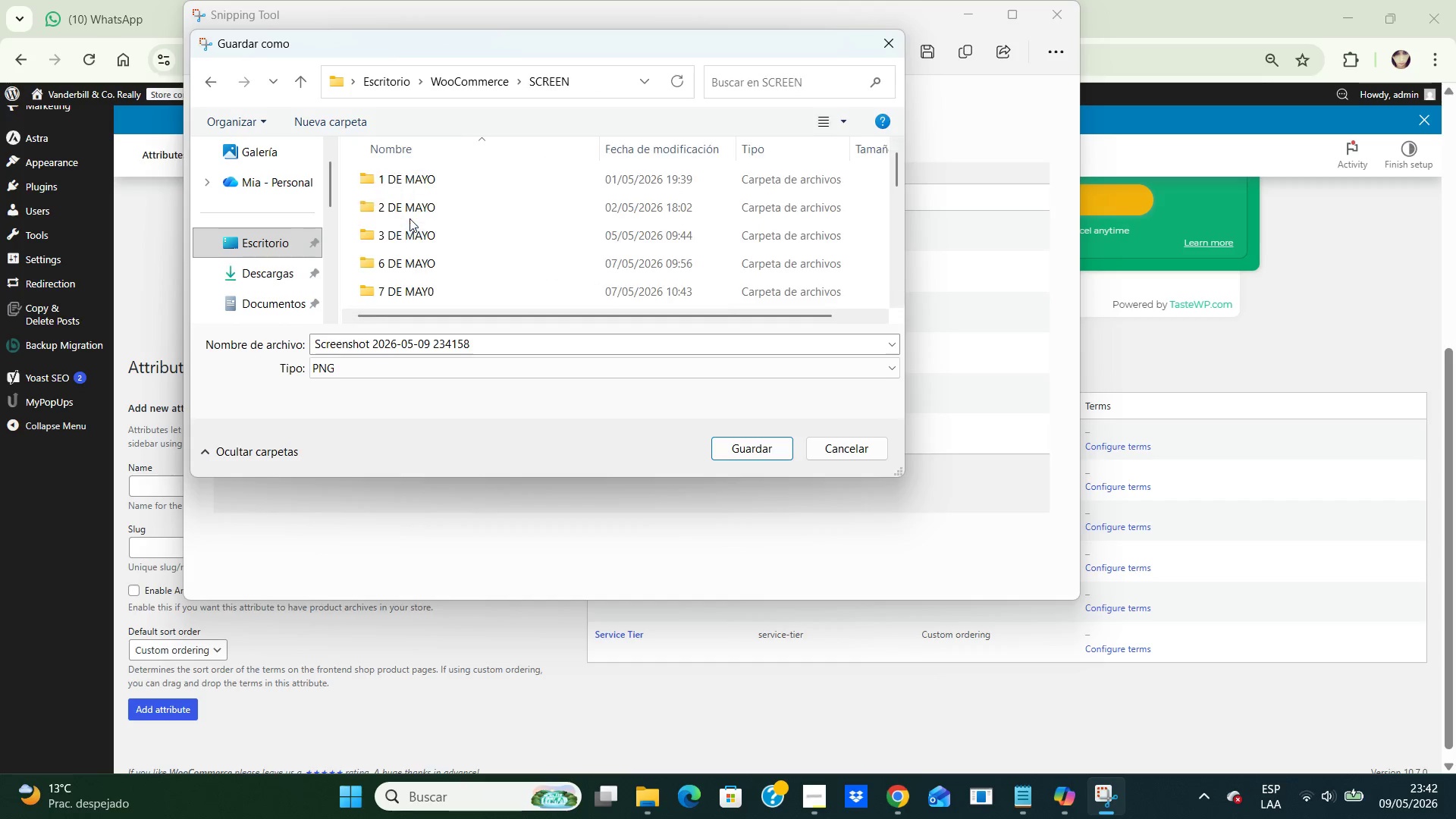 
double_click([410, 218])
 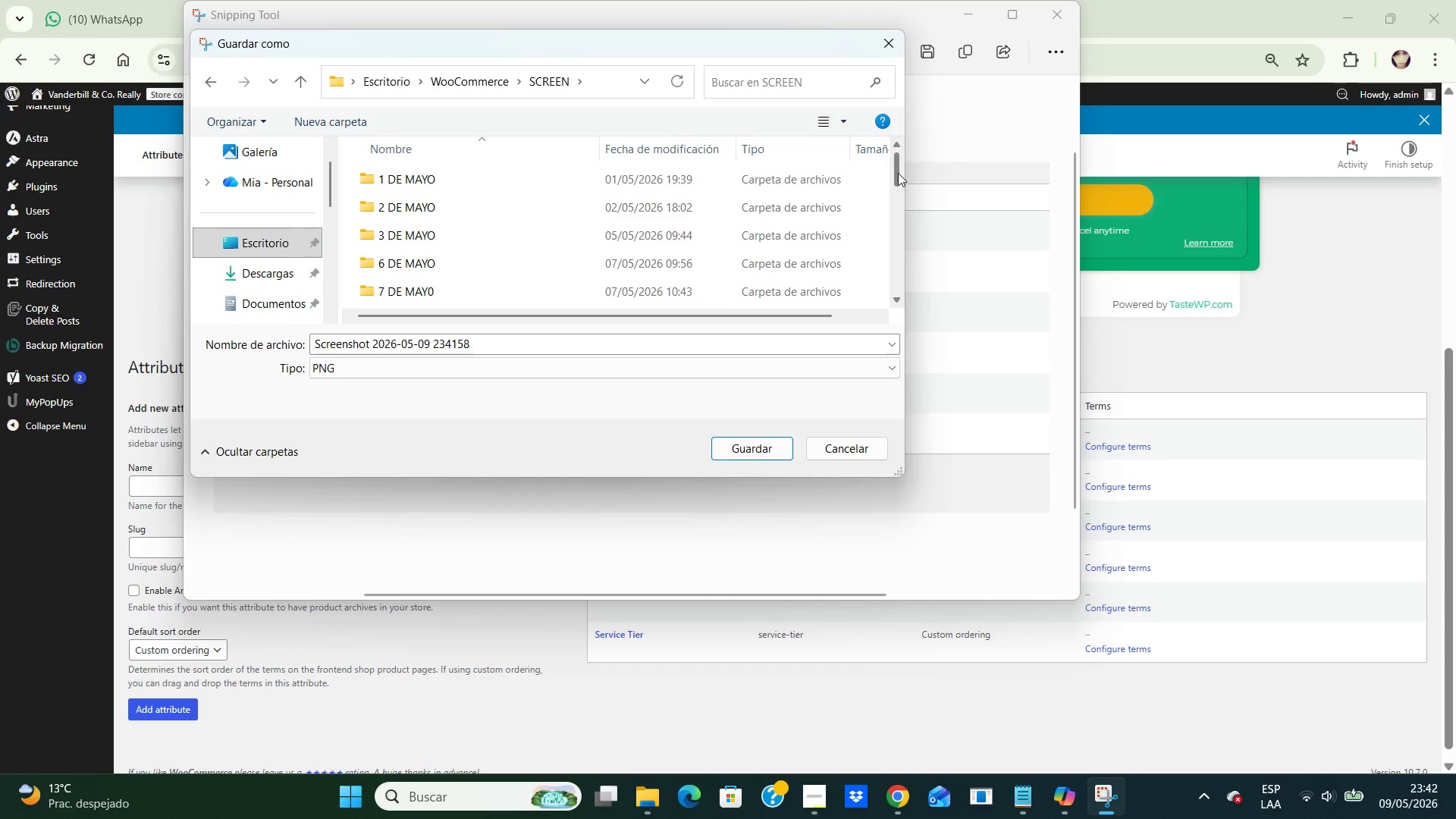 
left_click_drag(start_coordinate=[897, 173], to_coordinate=[899, 190])
 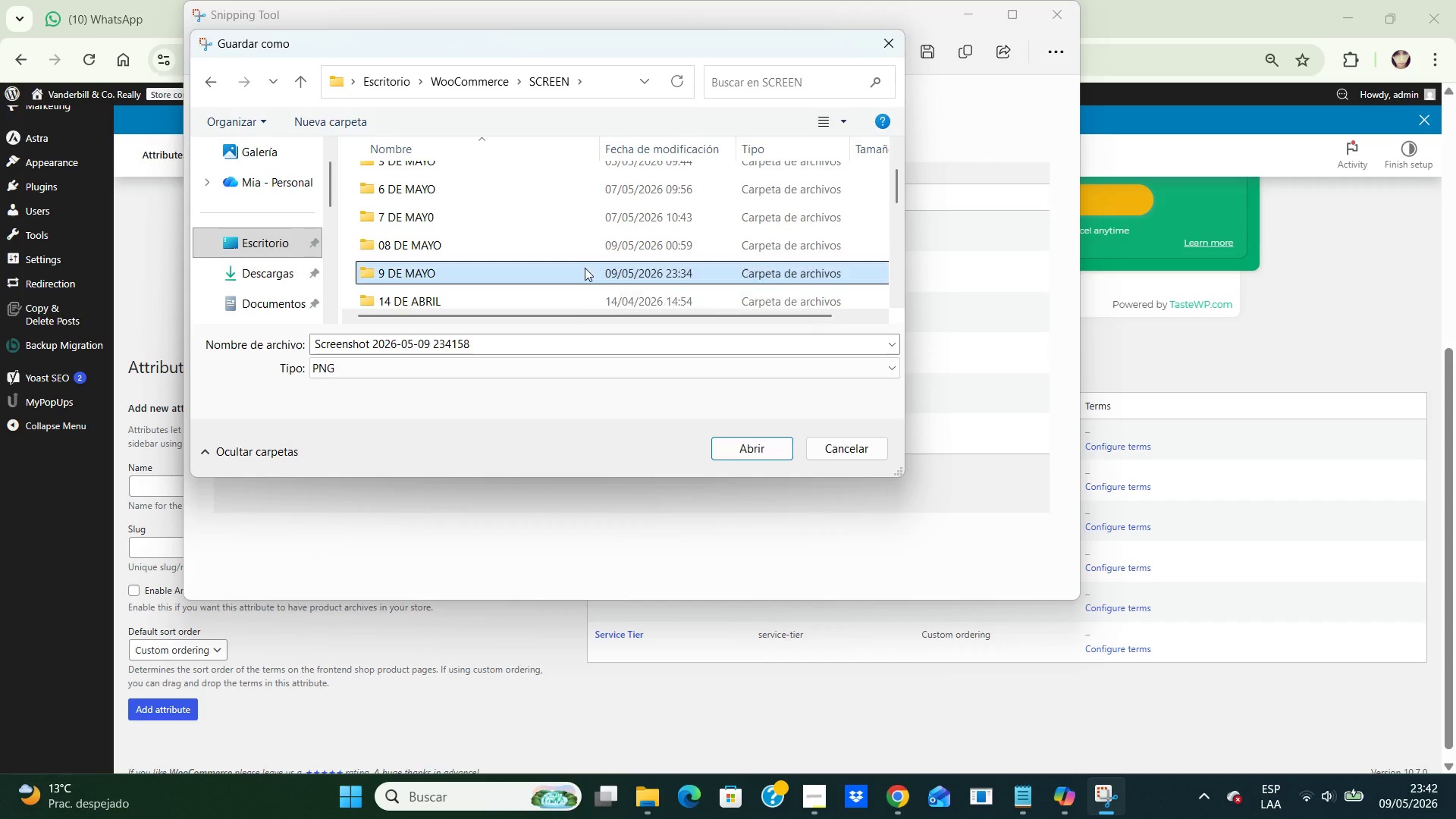 
double_click([585, 268])
 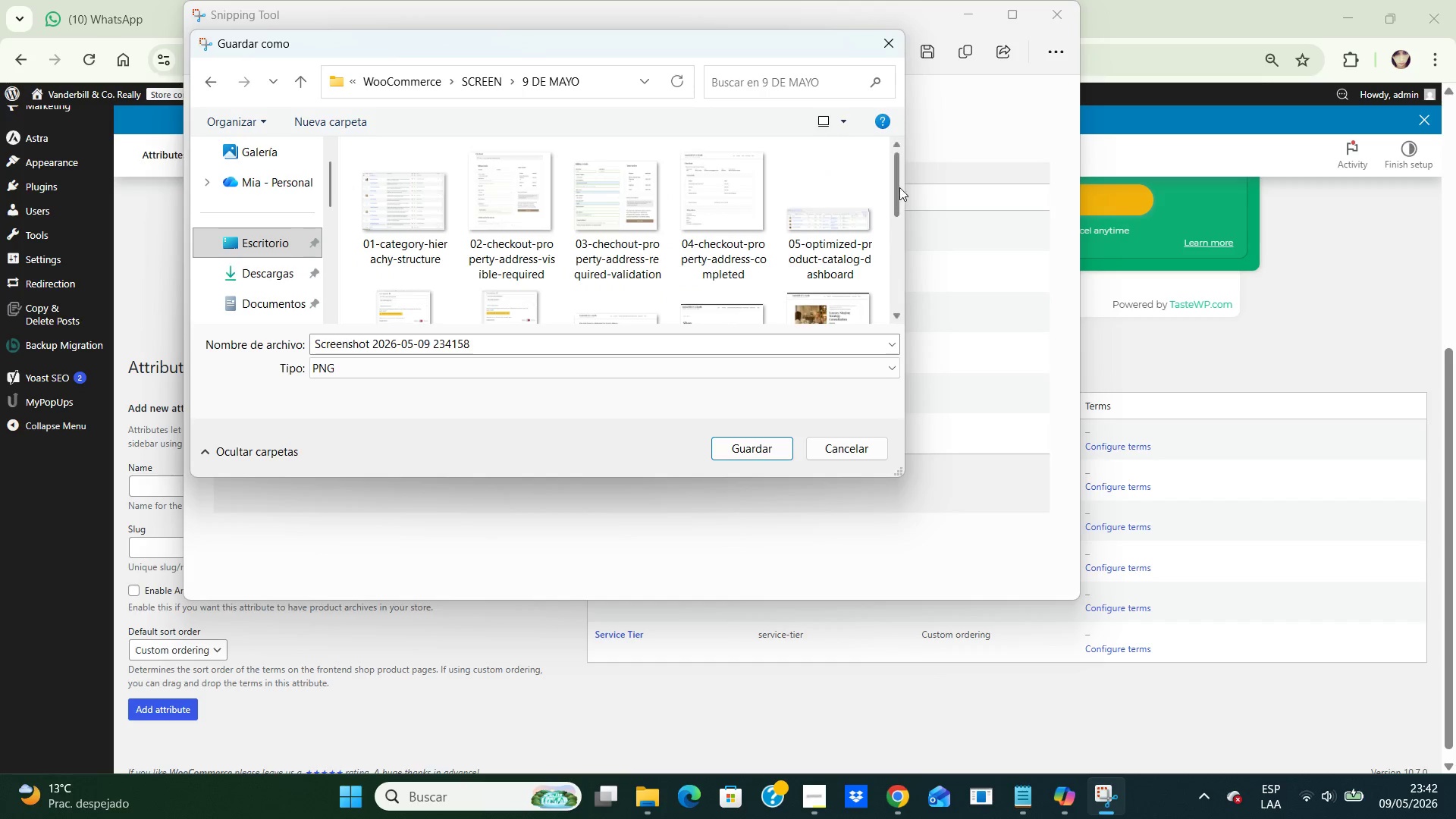 
left_click_drag(start_coordinate=[899, 187], to_coordinate=[877, 331])
 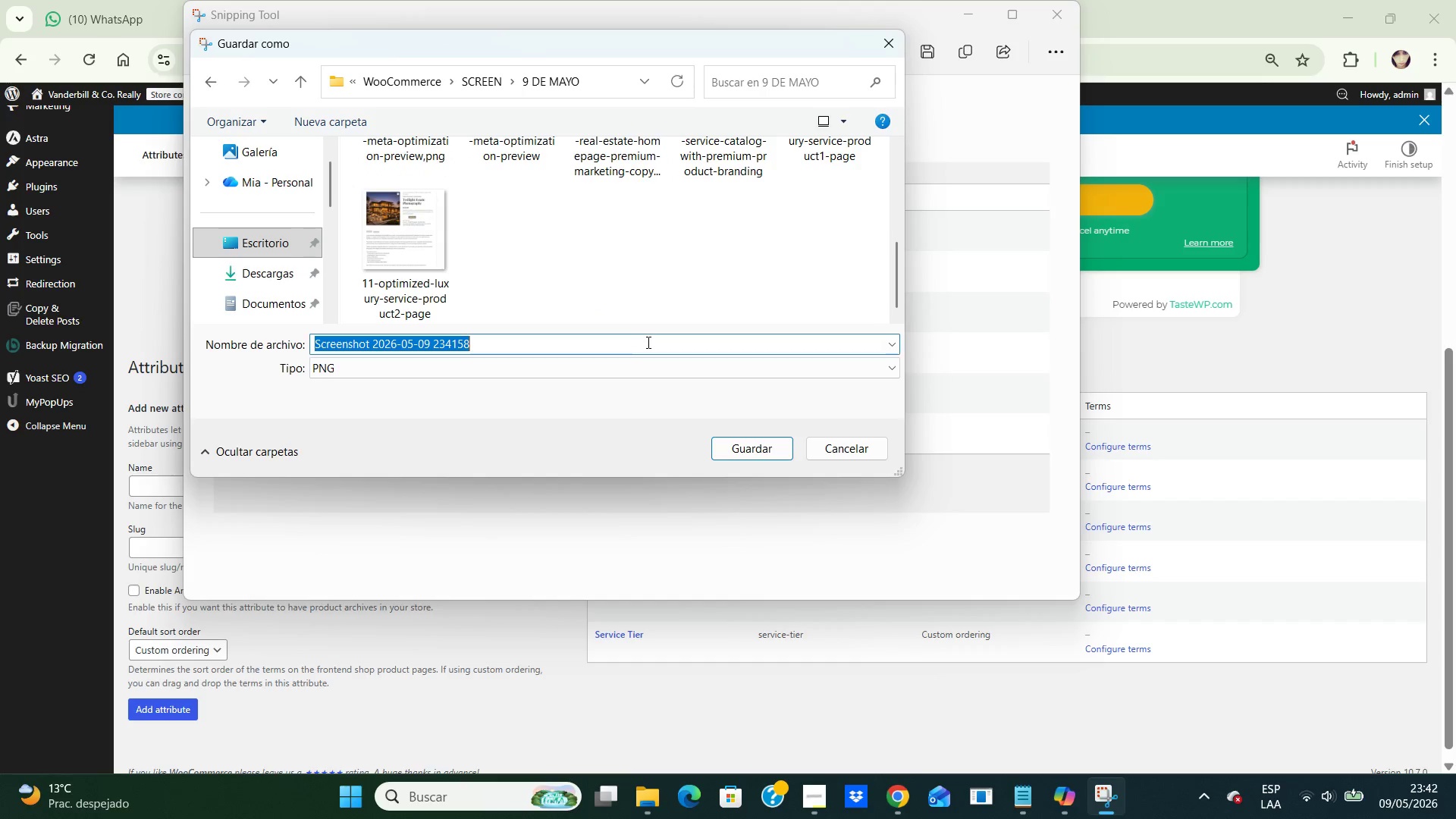 
left_click([647, 342])
 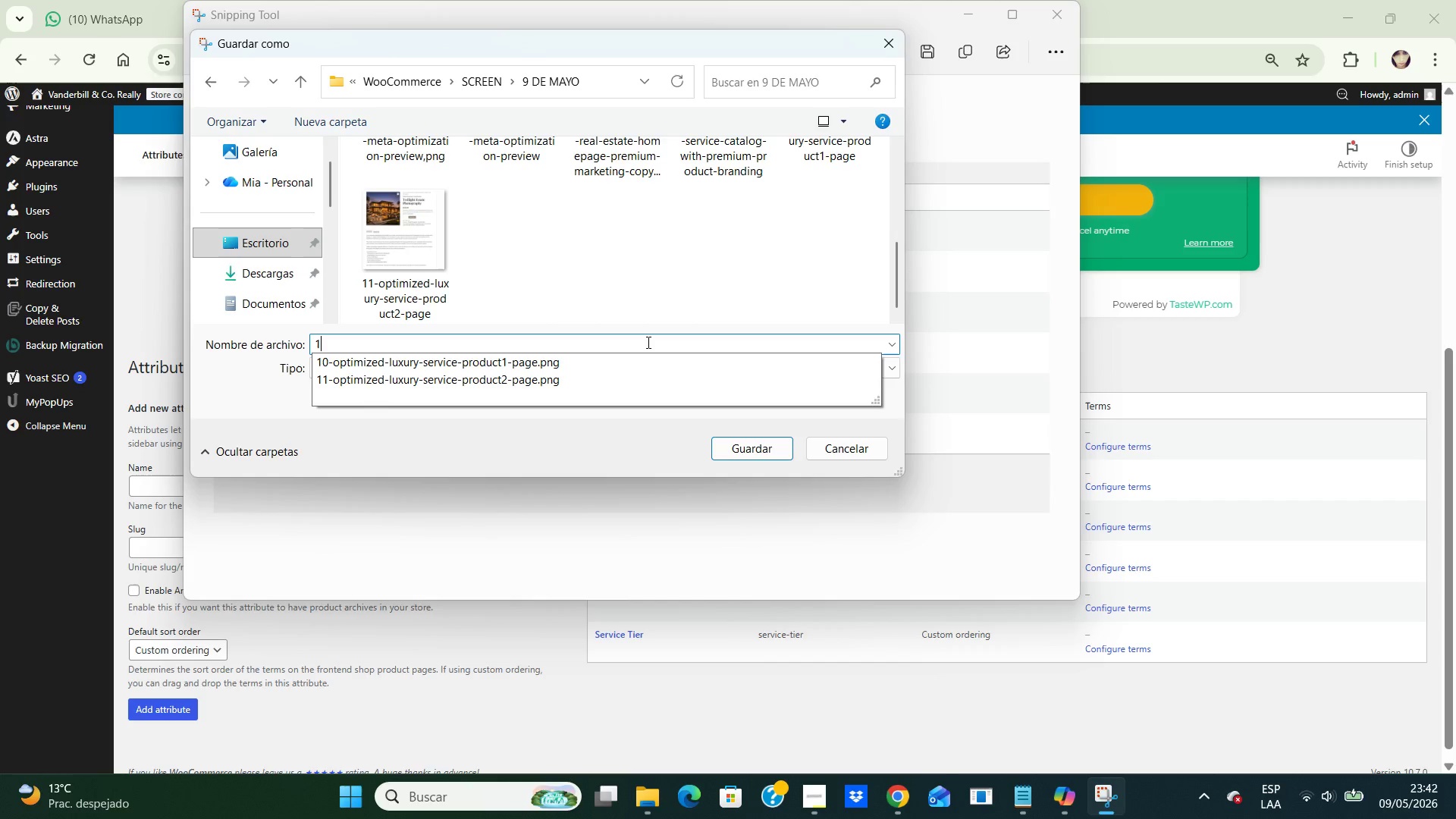 
type(12-service-atttribute-configuration)
 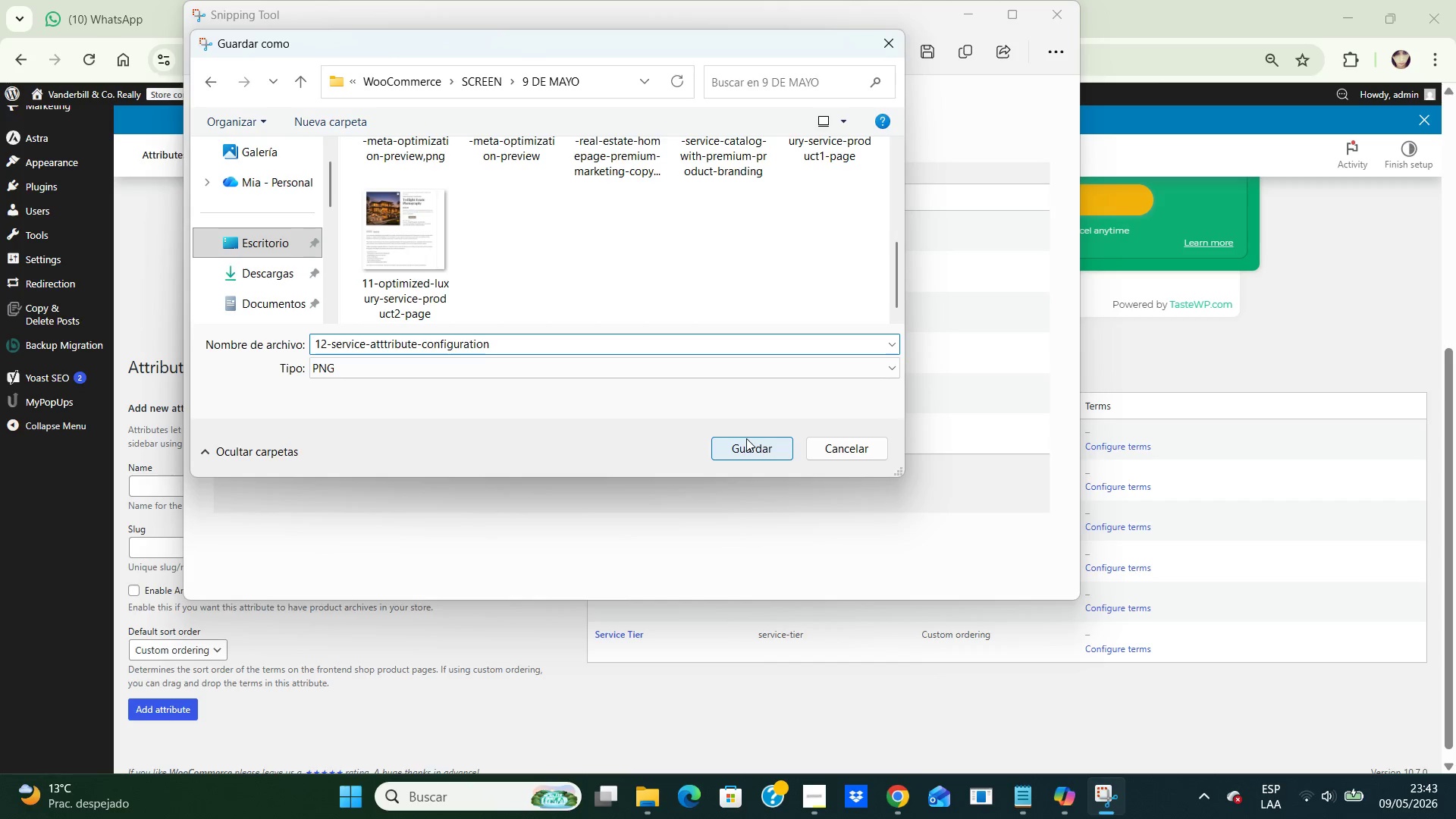 
left_click([746, 438])
 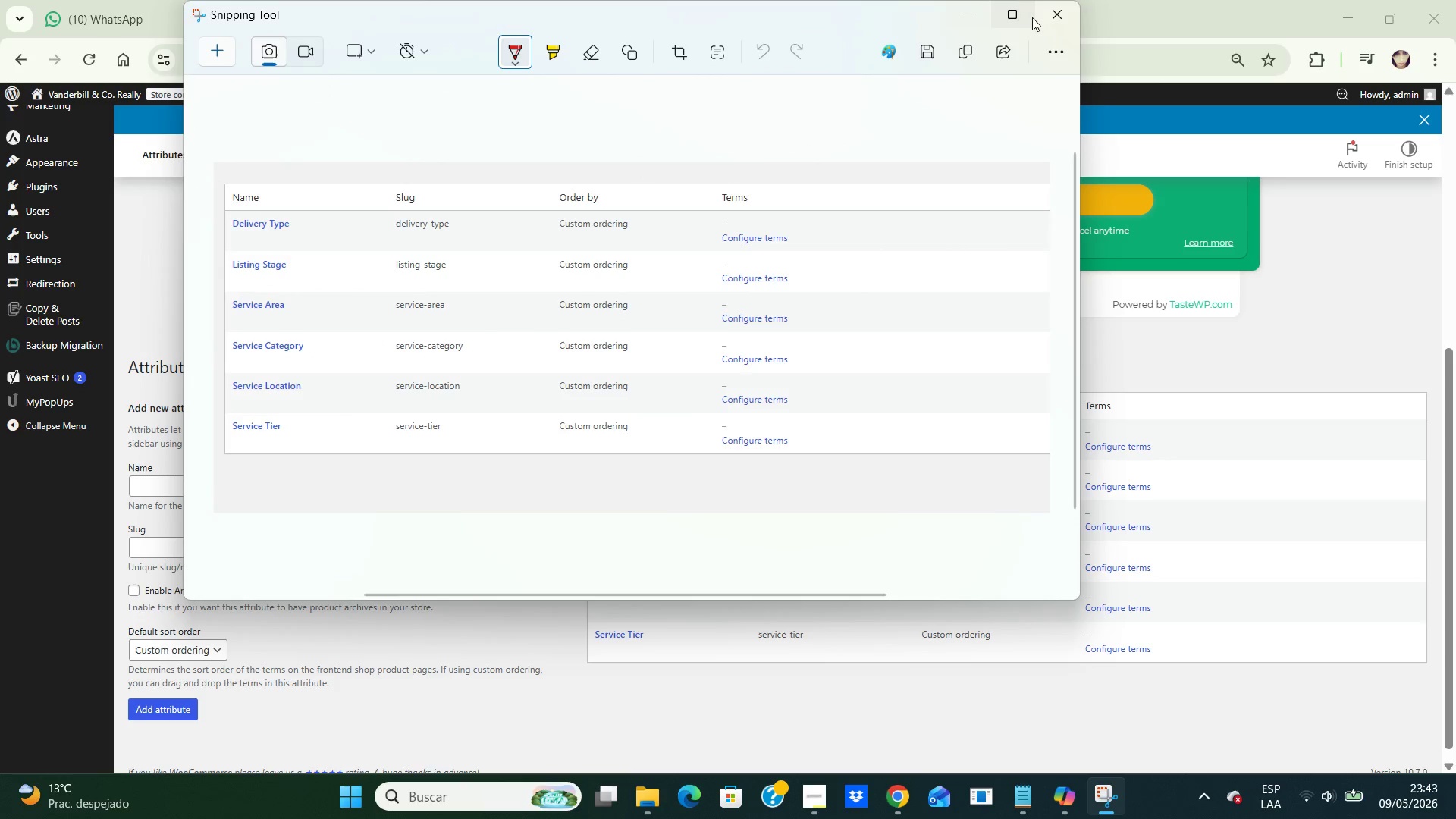 
left_click([1050, 2])
 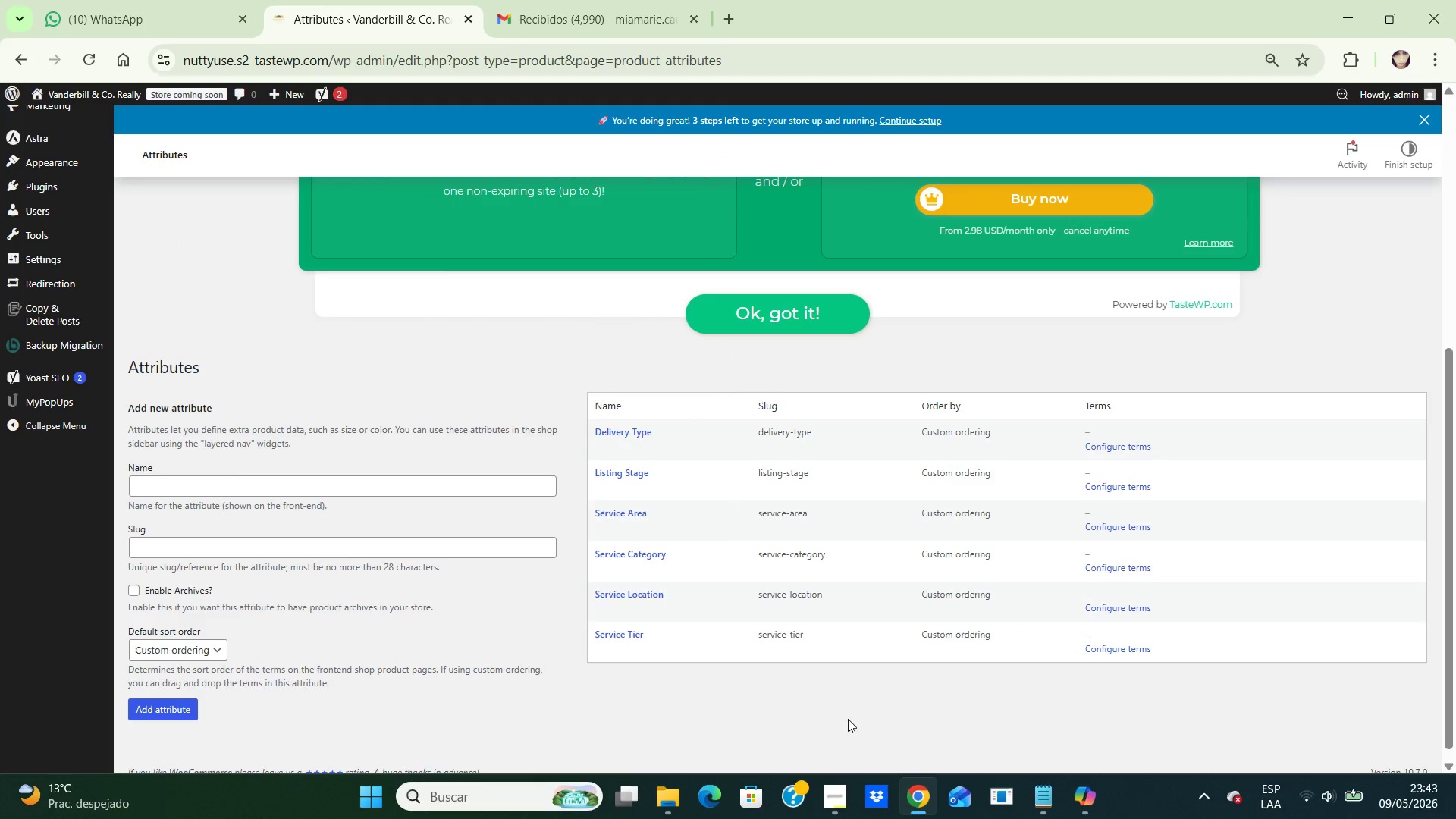 
left_click([834, 795])